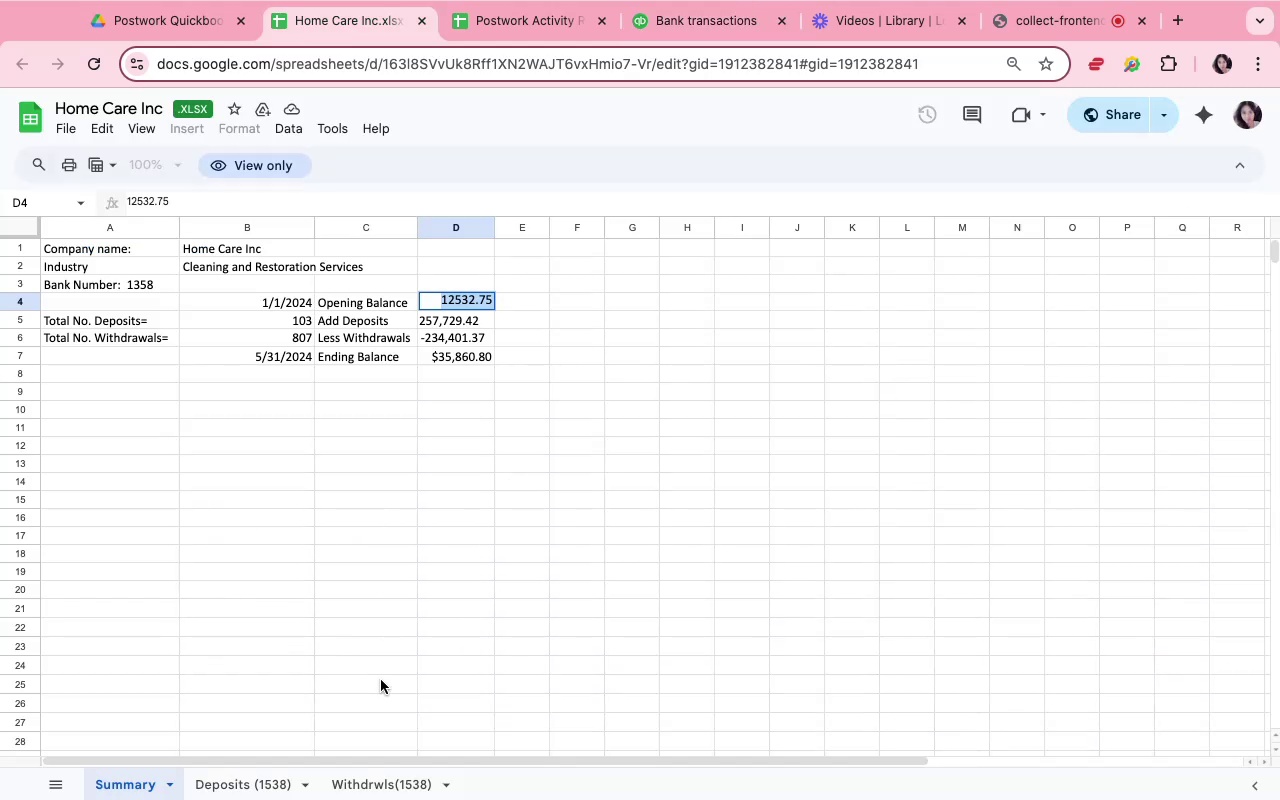 
mouse_move([381, 758])
 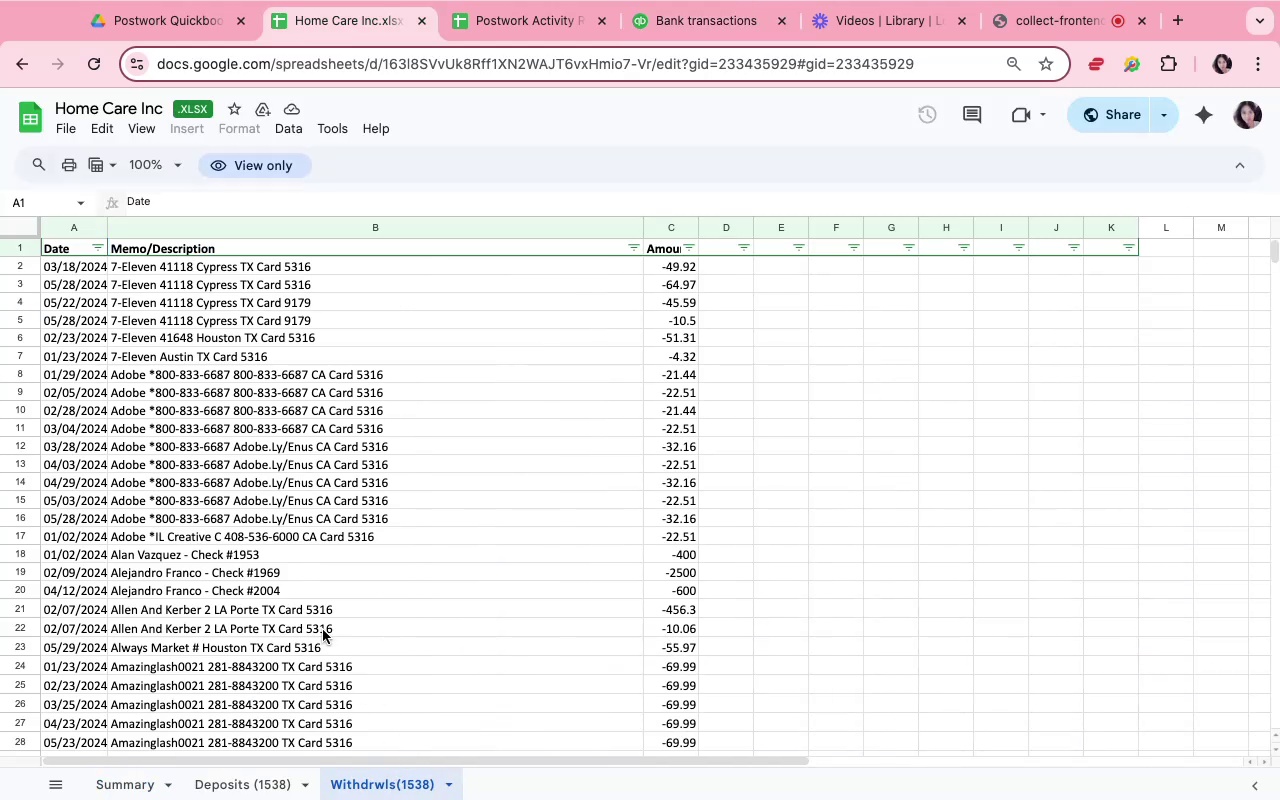 
scroll: coordinate [321, 619], scroll_direction: up, amount: 30.0
 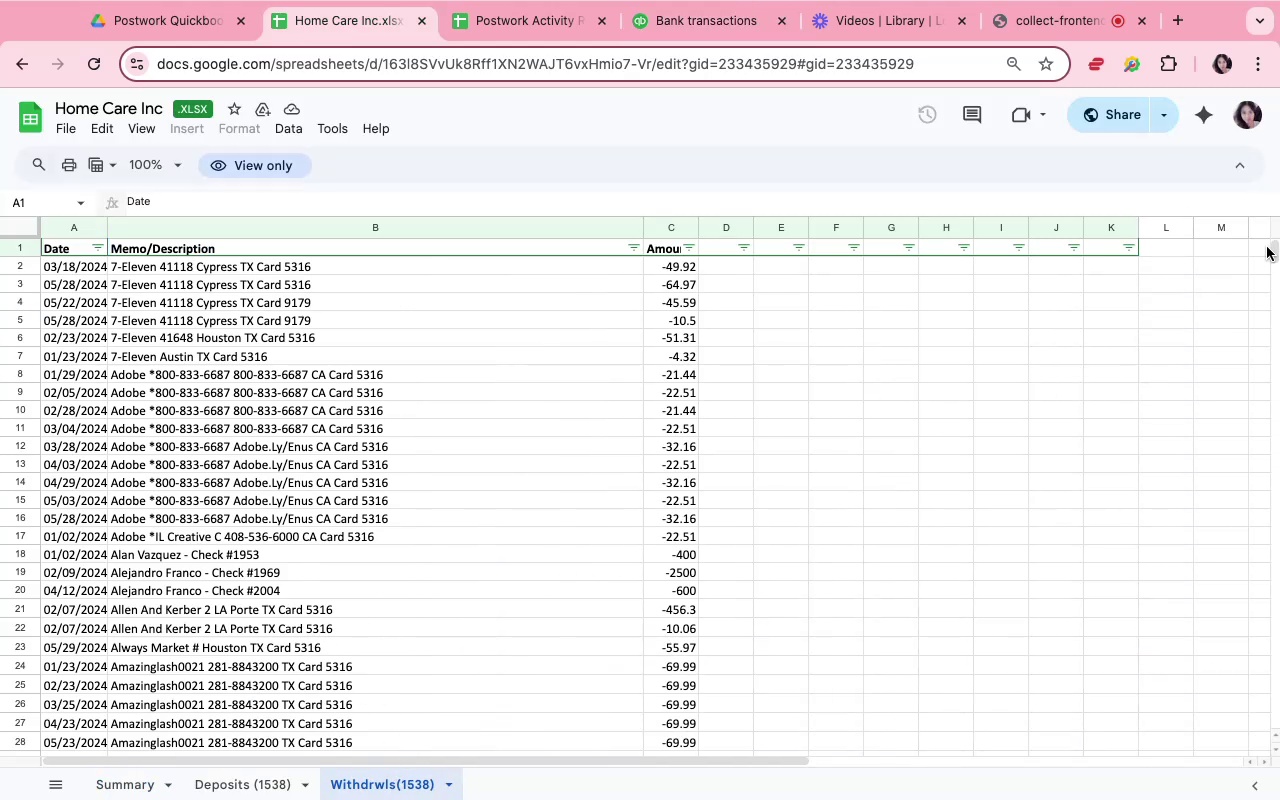 
left_click_drag(start_coordinate=[1273, 250], to_coordinate=[1239, 158])
 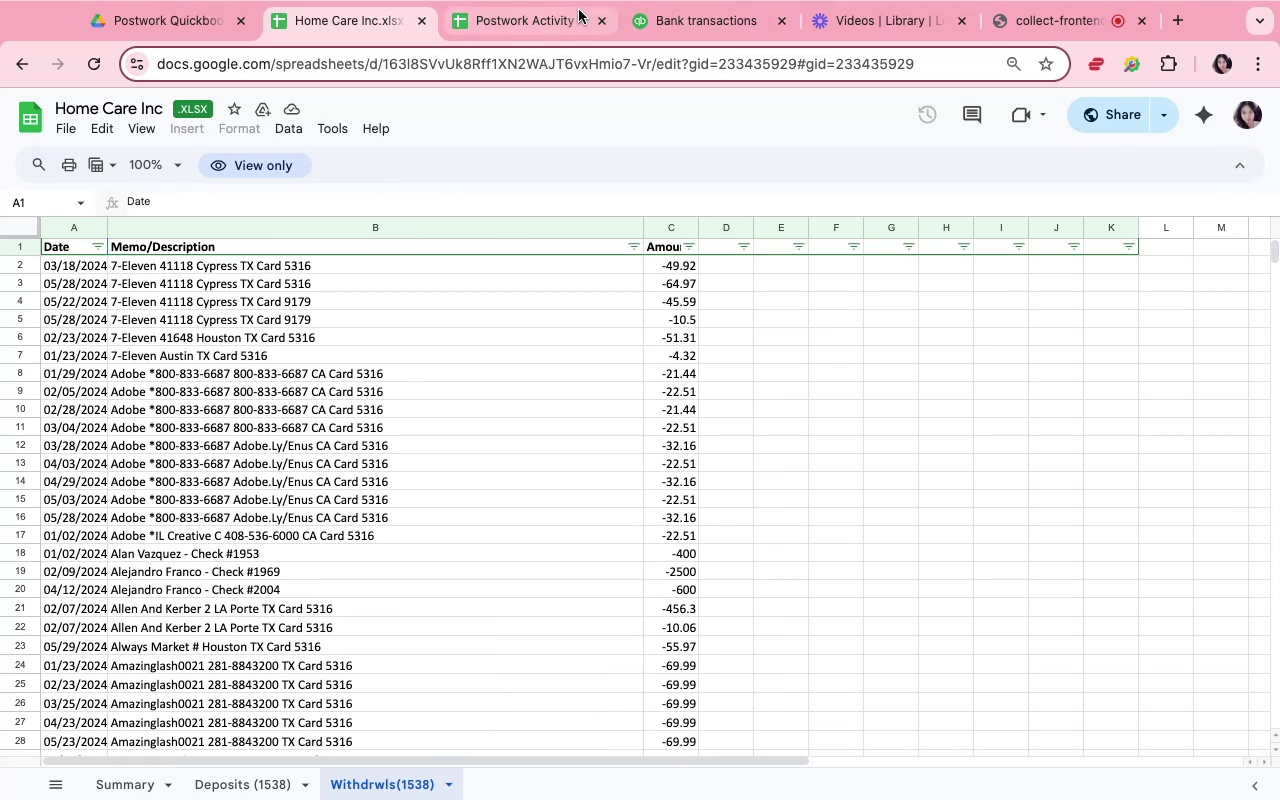 
left_click([681, 12])
 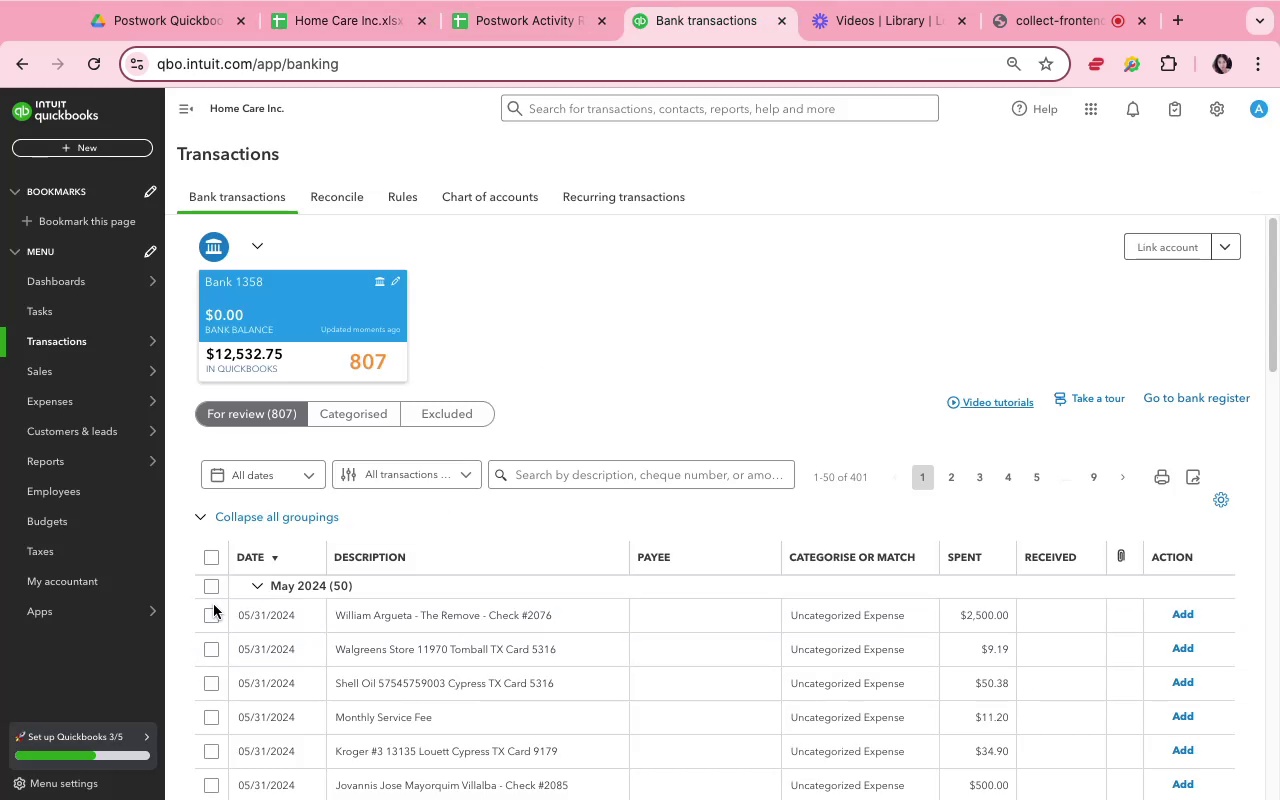 
left_click([208, 584])
 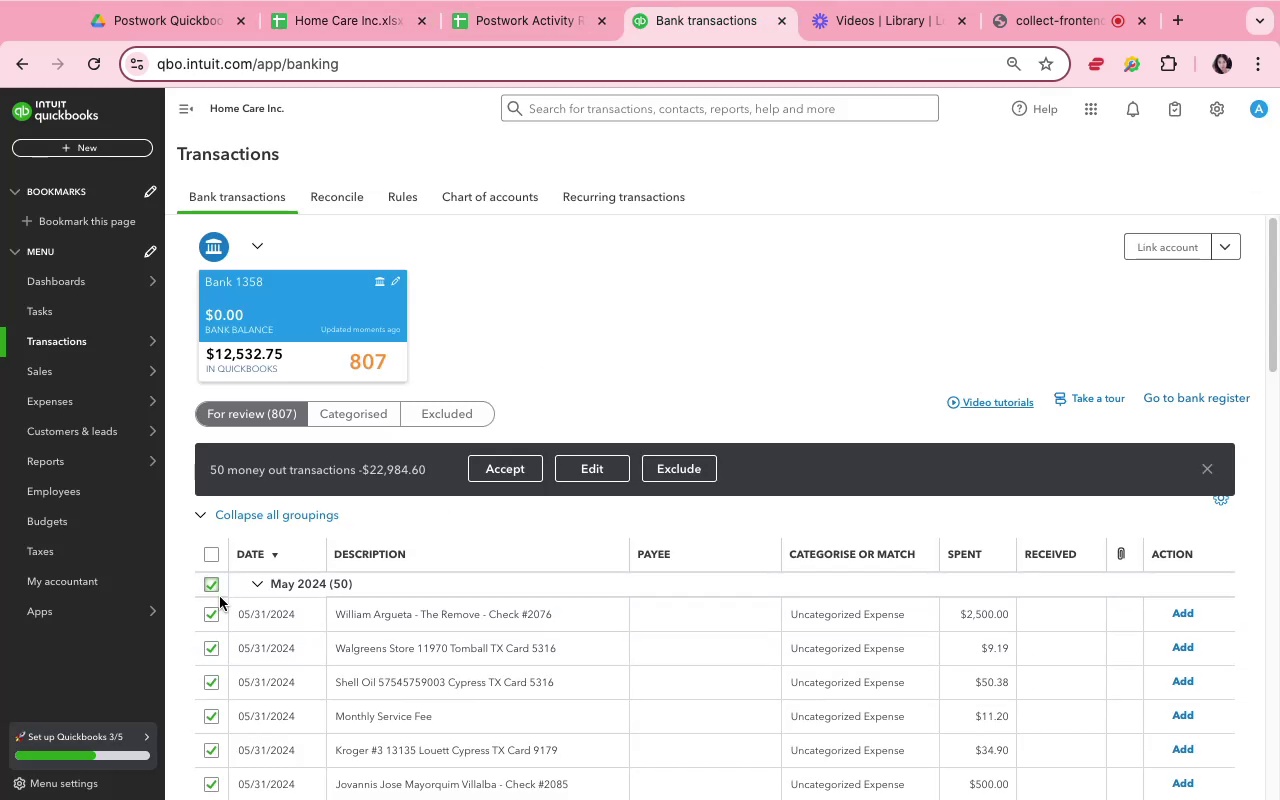 
left_click([213, 588])
 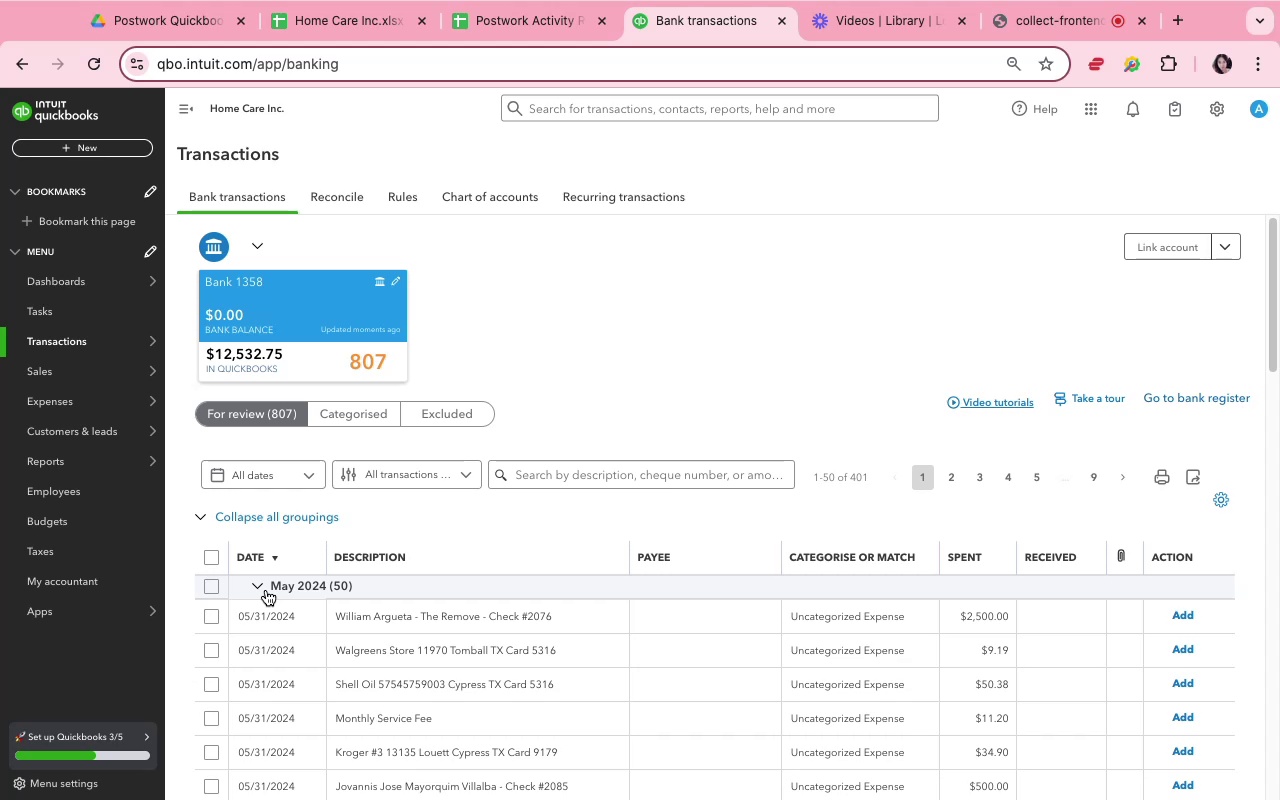 
scroll: coordinate [297, 606], scroll_direction: down, amount: 57.0
 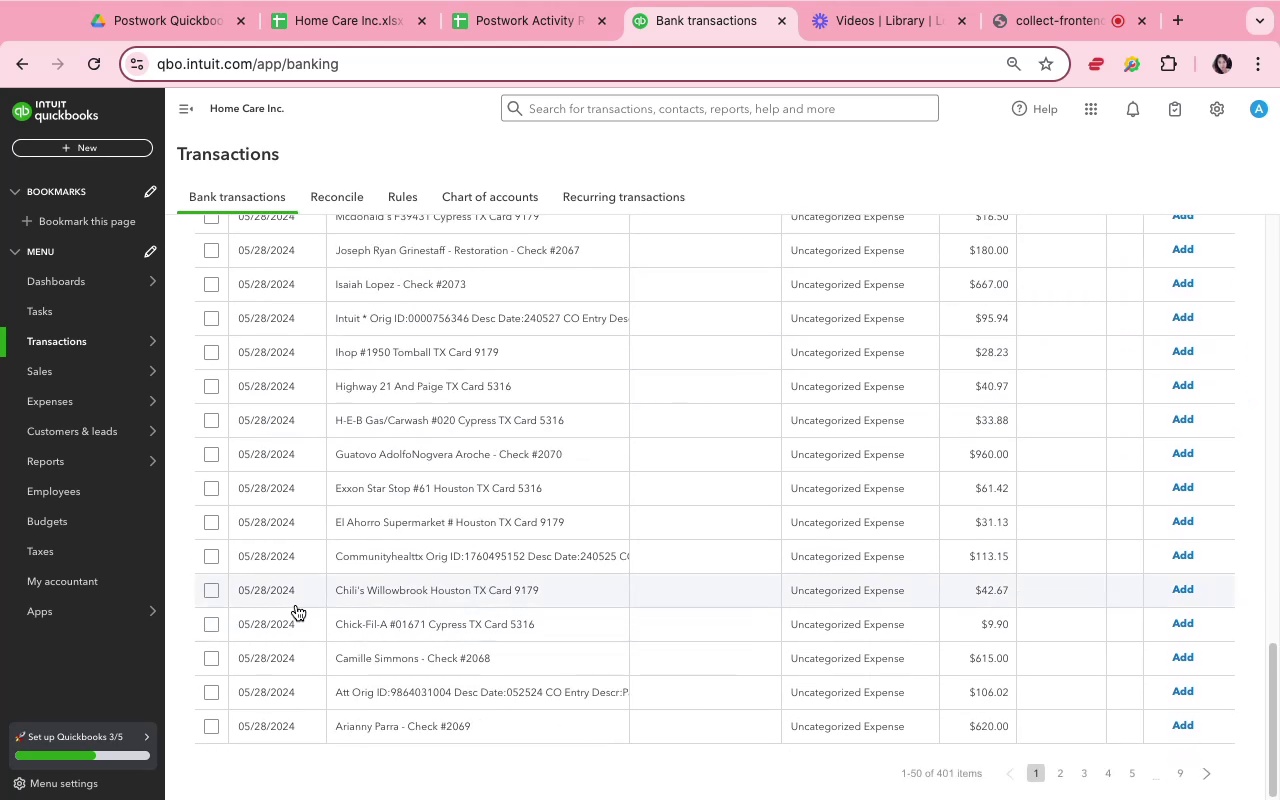 
scroll: coordinate [735, 478], scroll_direction: up, amount: 42.0
 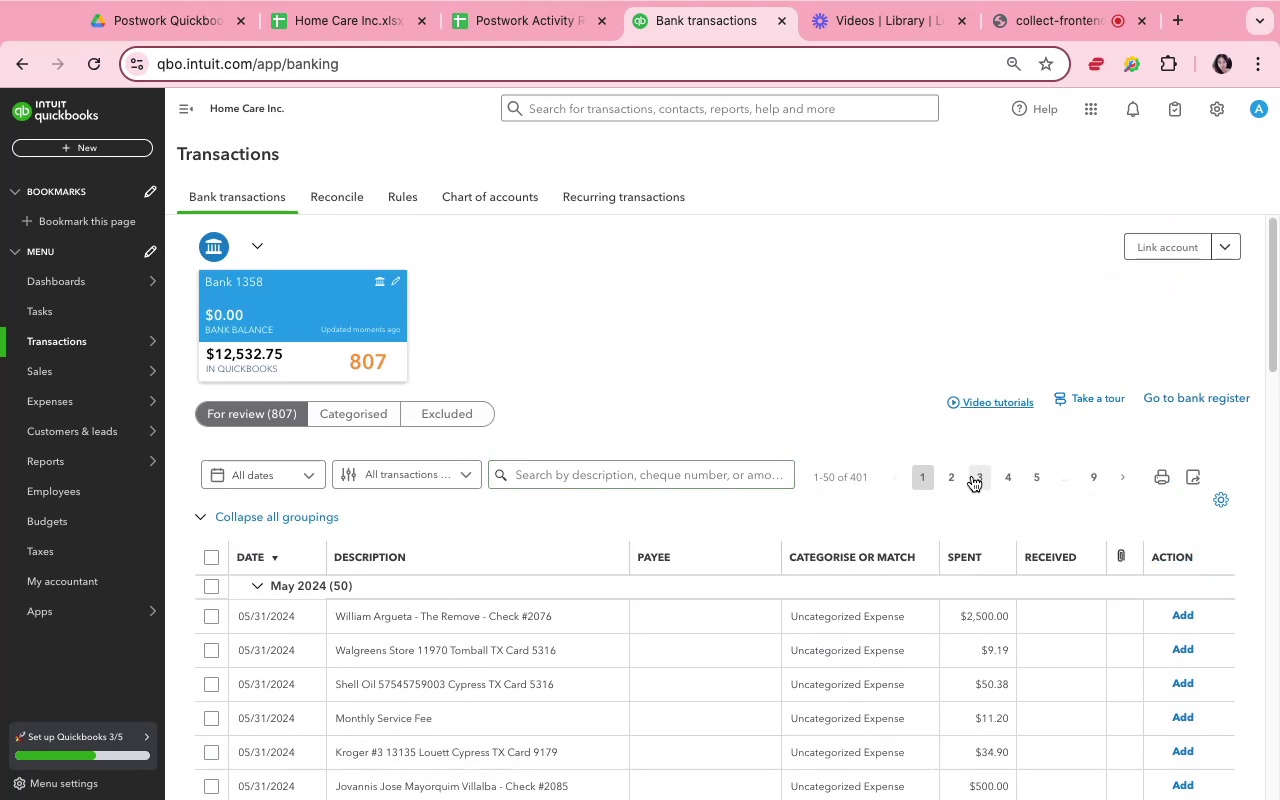 
left_click([954, 473])
 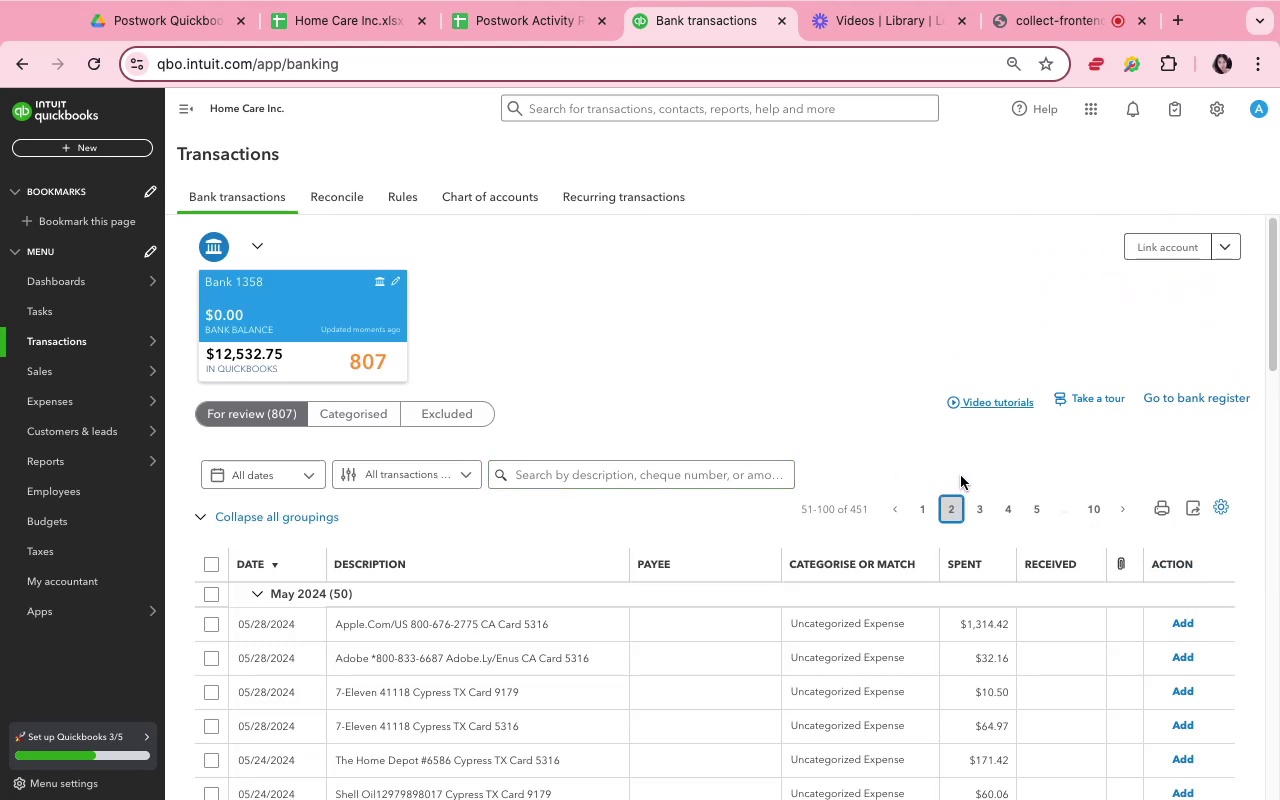 
left_click([969, 505])
 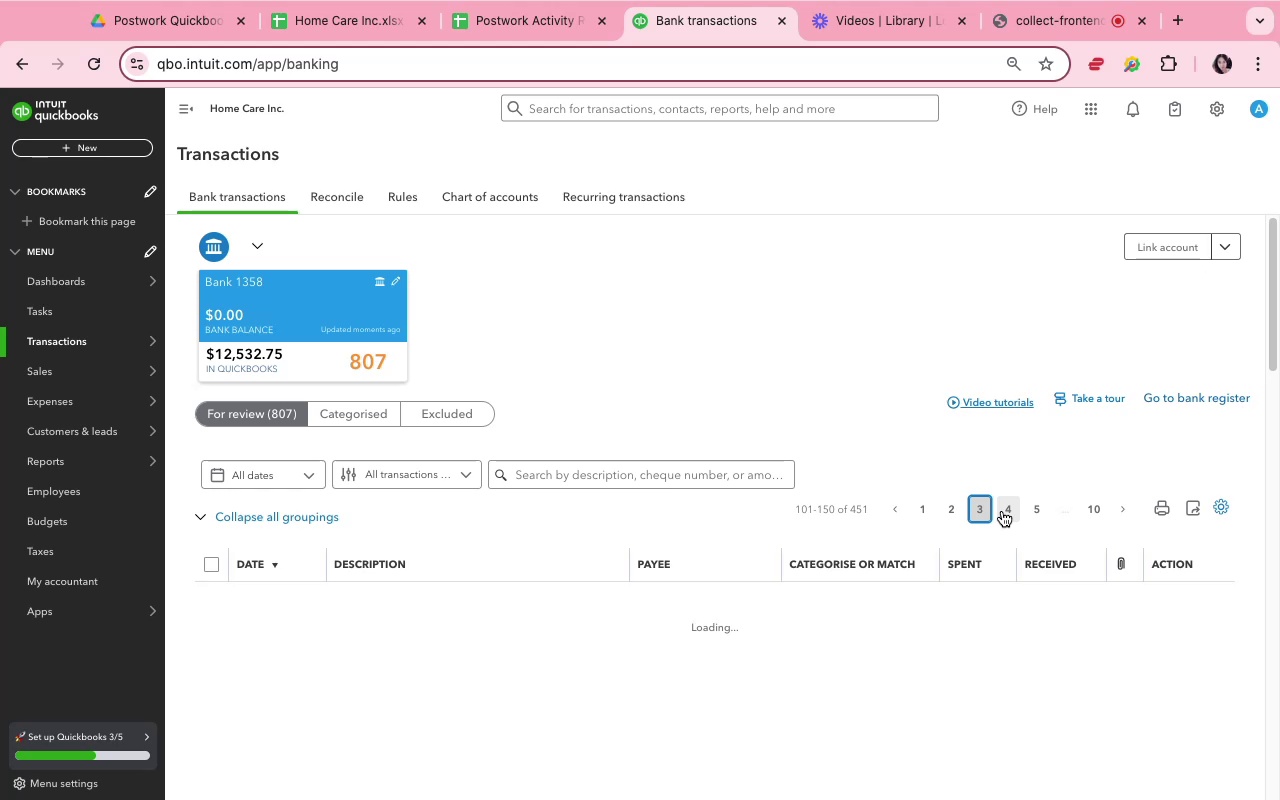 
left_click([1002, 511])
 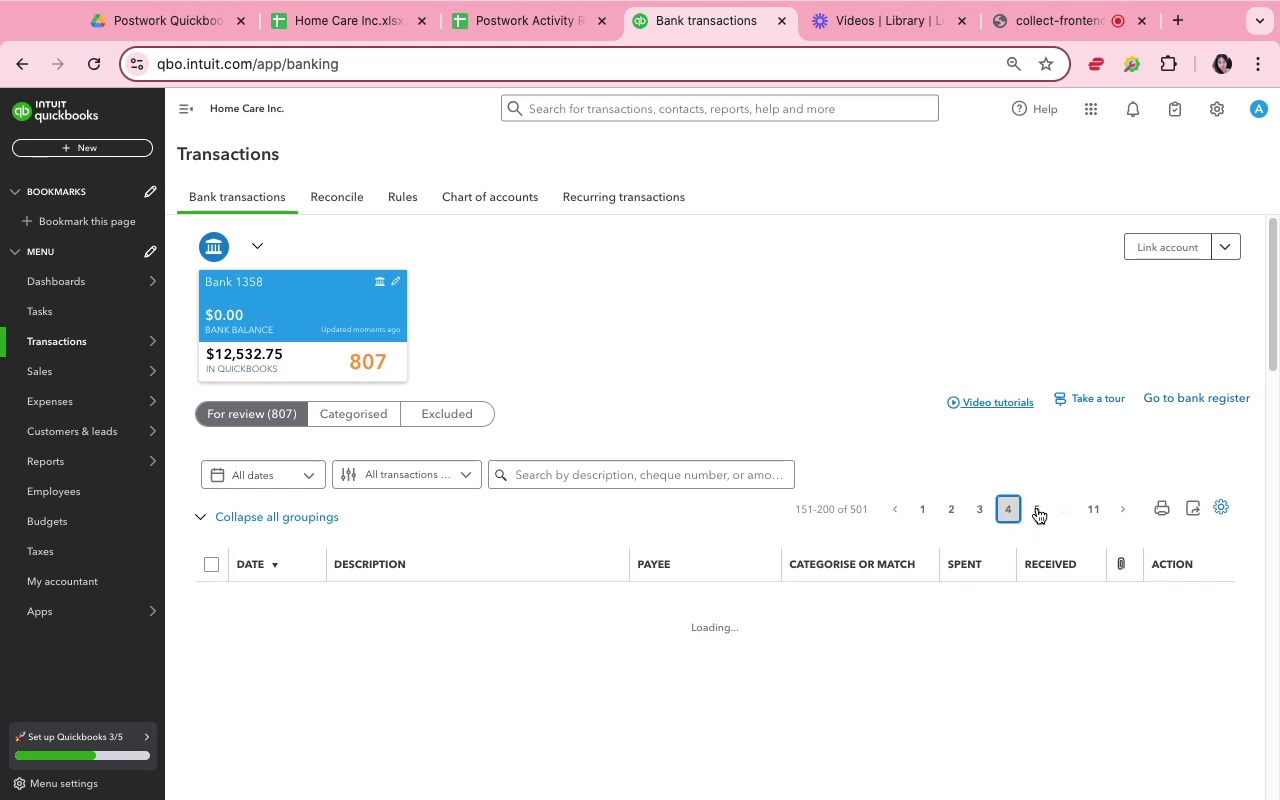 
left_click([1036, 509])
 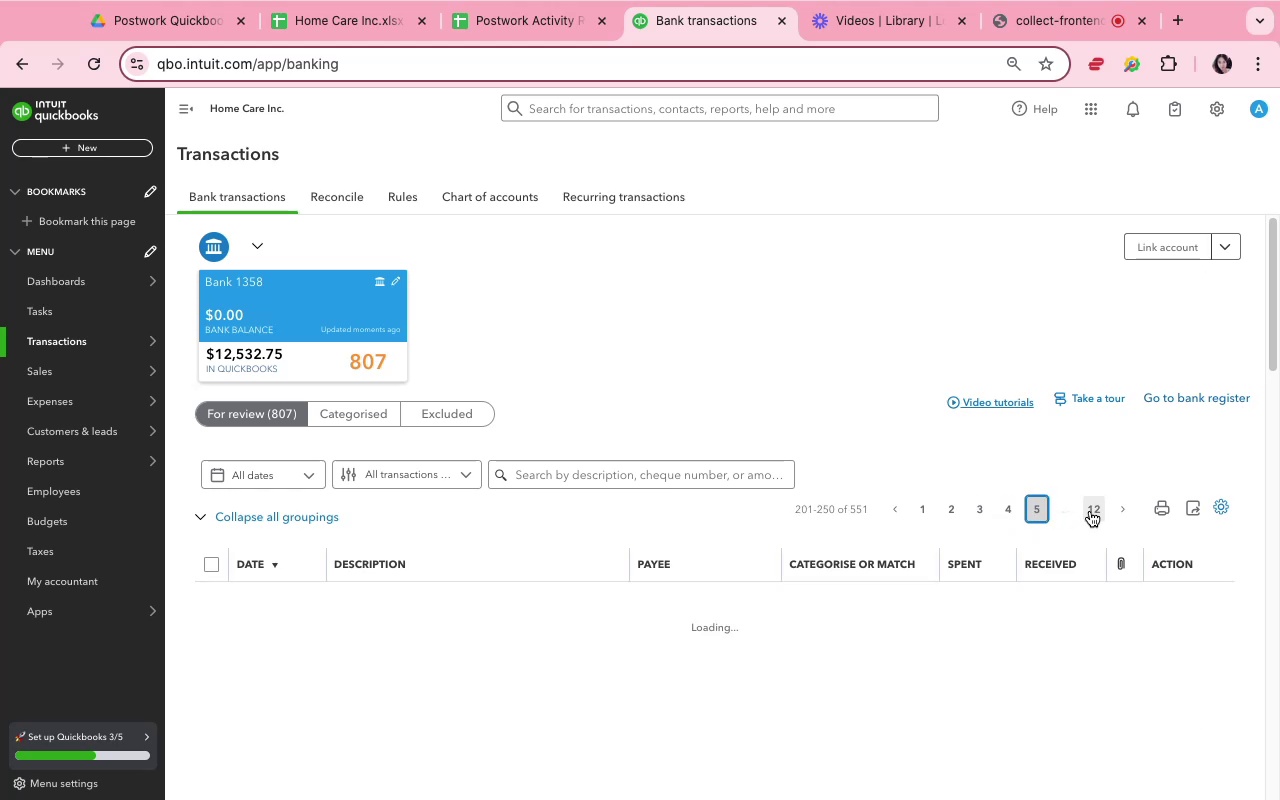 
left_click([1090, 511])
 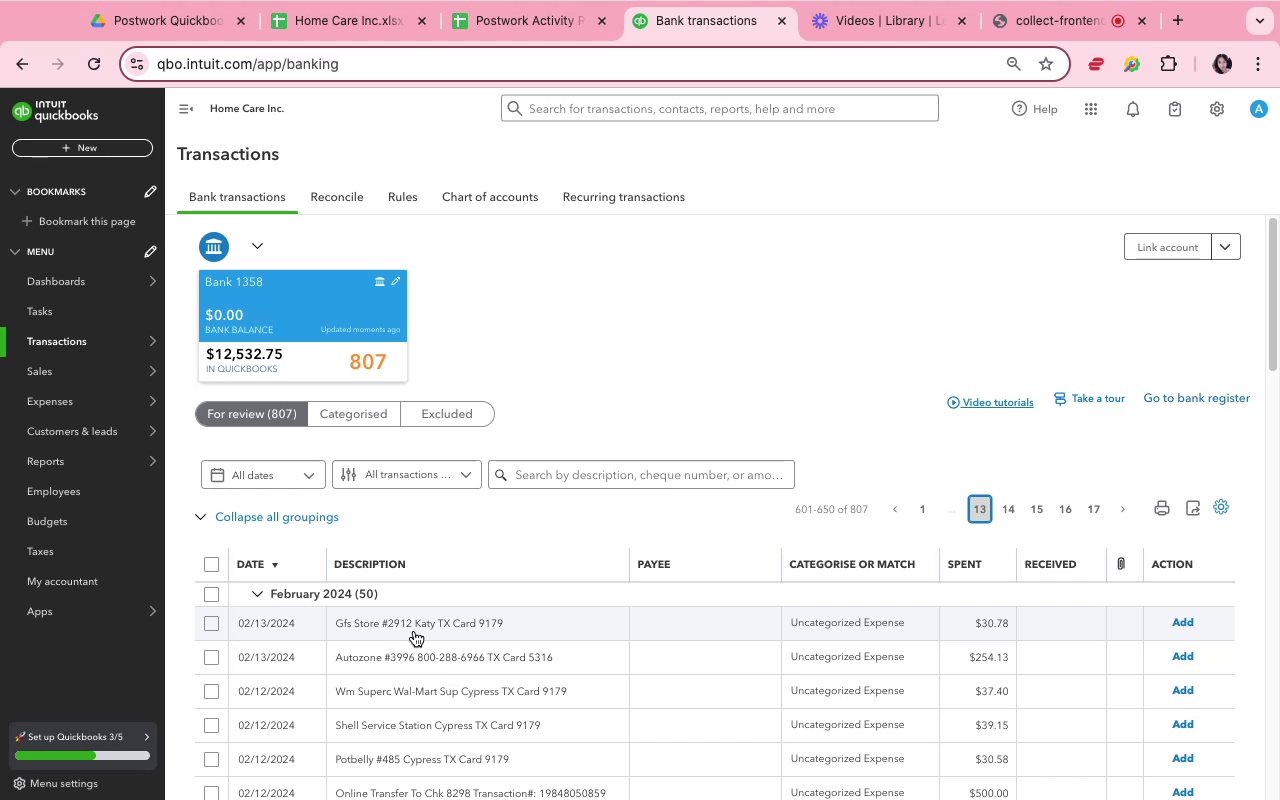 
wait(5.73)
 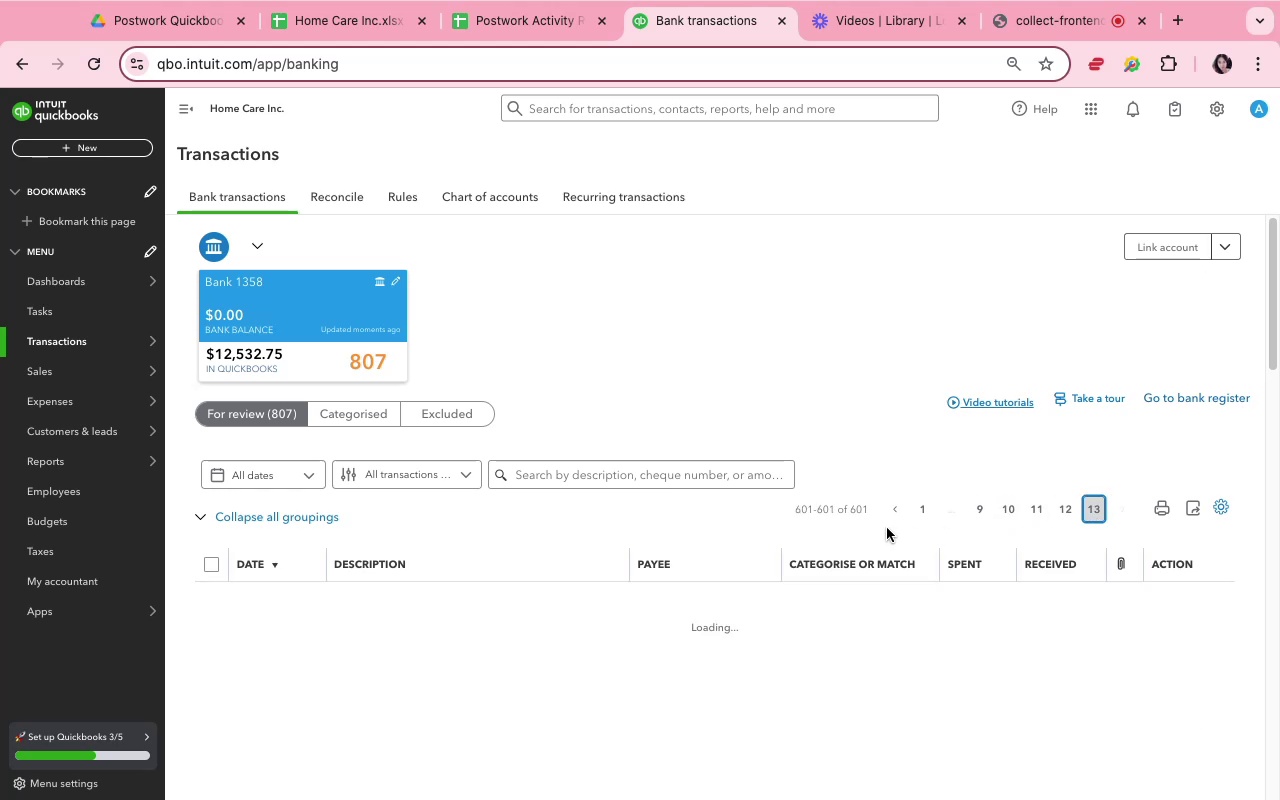 
left_click([1214, 515])
 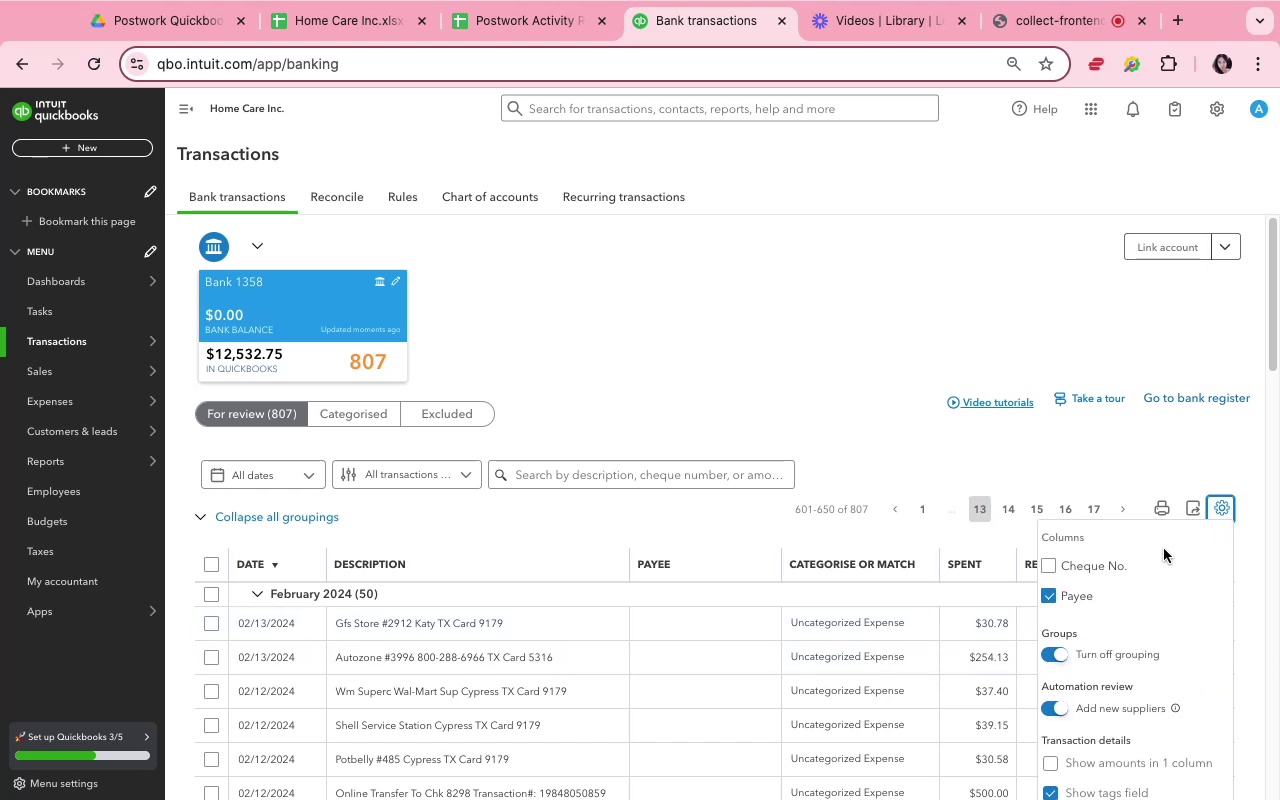 
scroll: coordinate [1150, 592], scroll_direction: down, amount: 11.0
 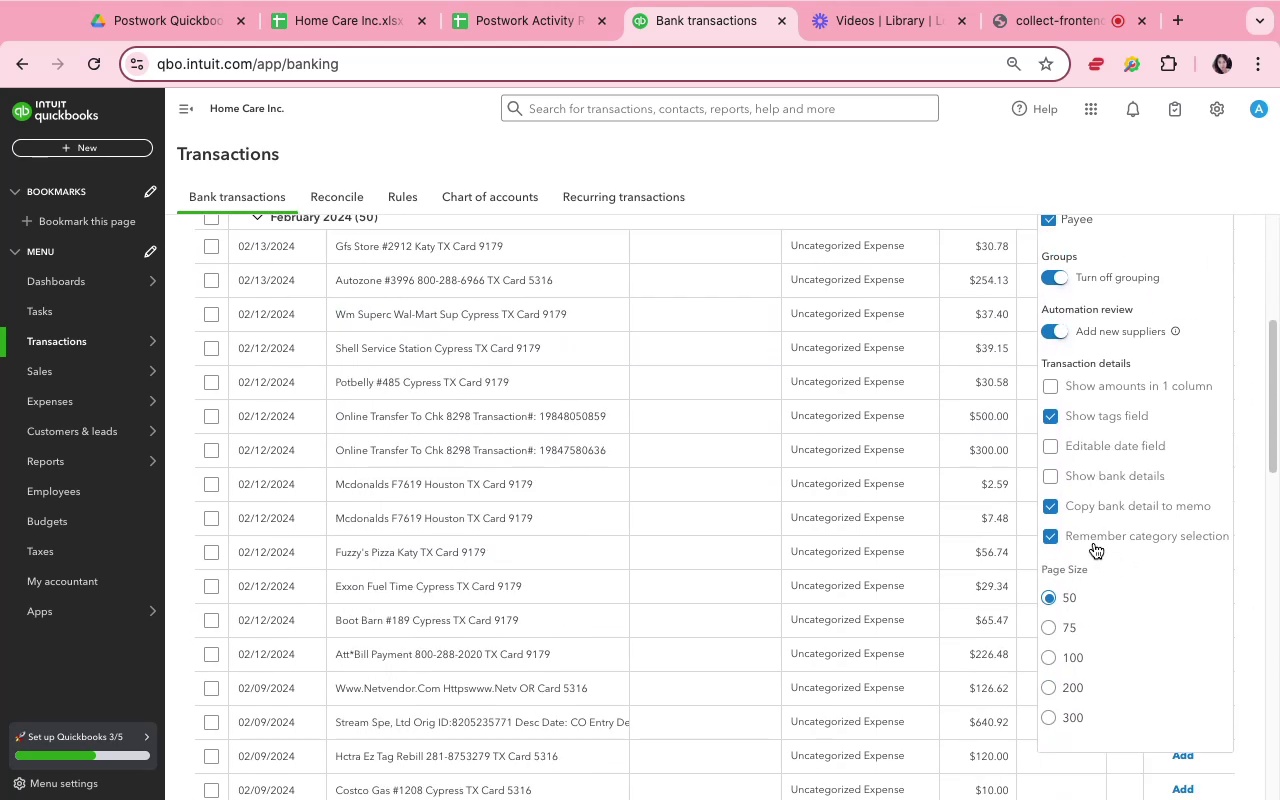 
wait(5.55)
 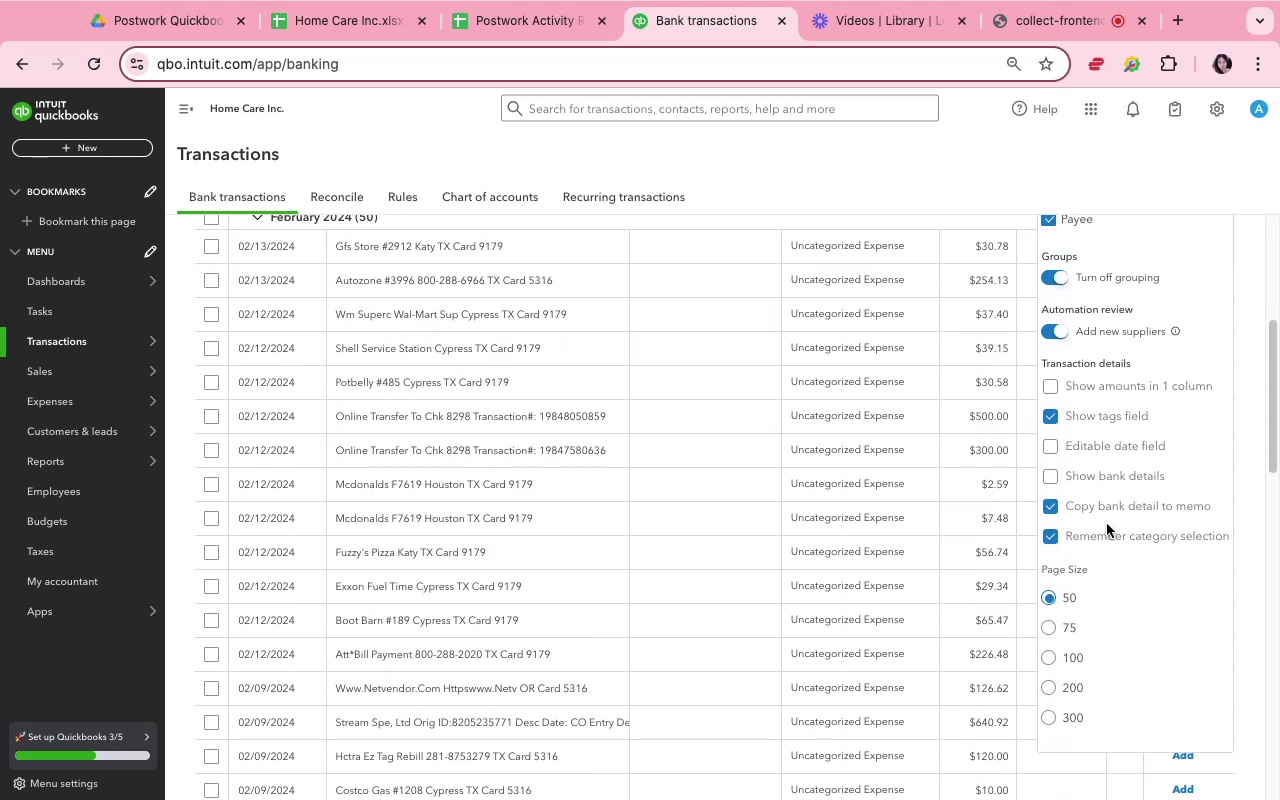 
scroll: coordinate [934, 432], scroll_direction: up, amount: 9.0
 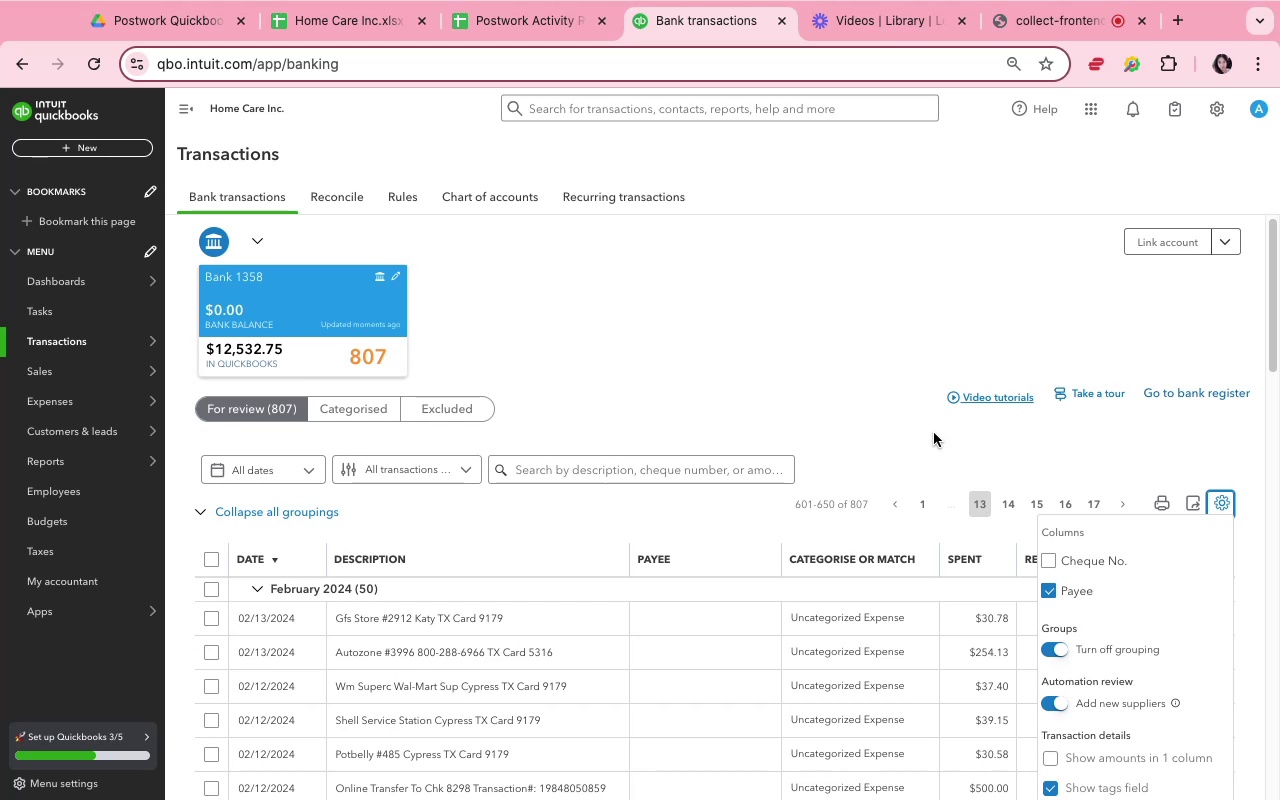 
left_click([934, 433])
 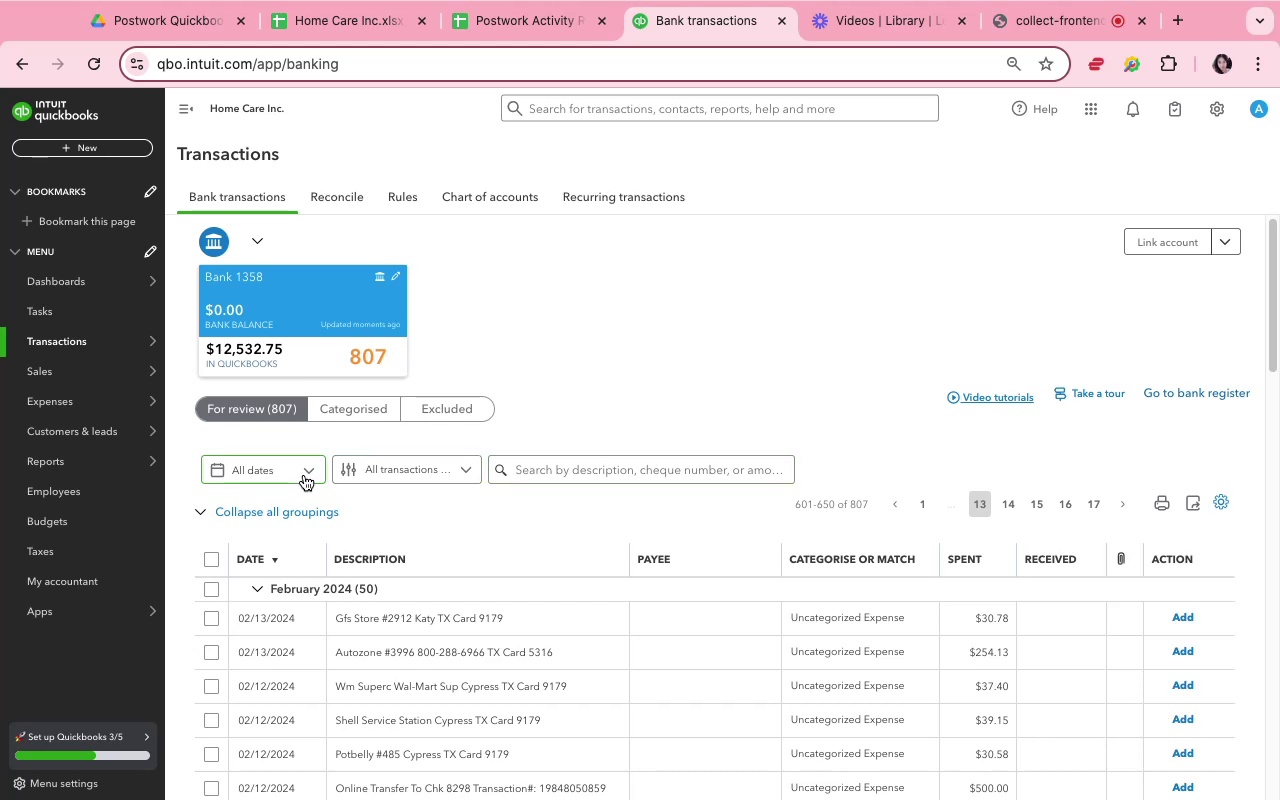 
left_click([304, 475])
 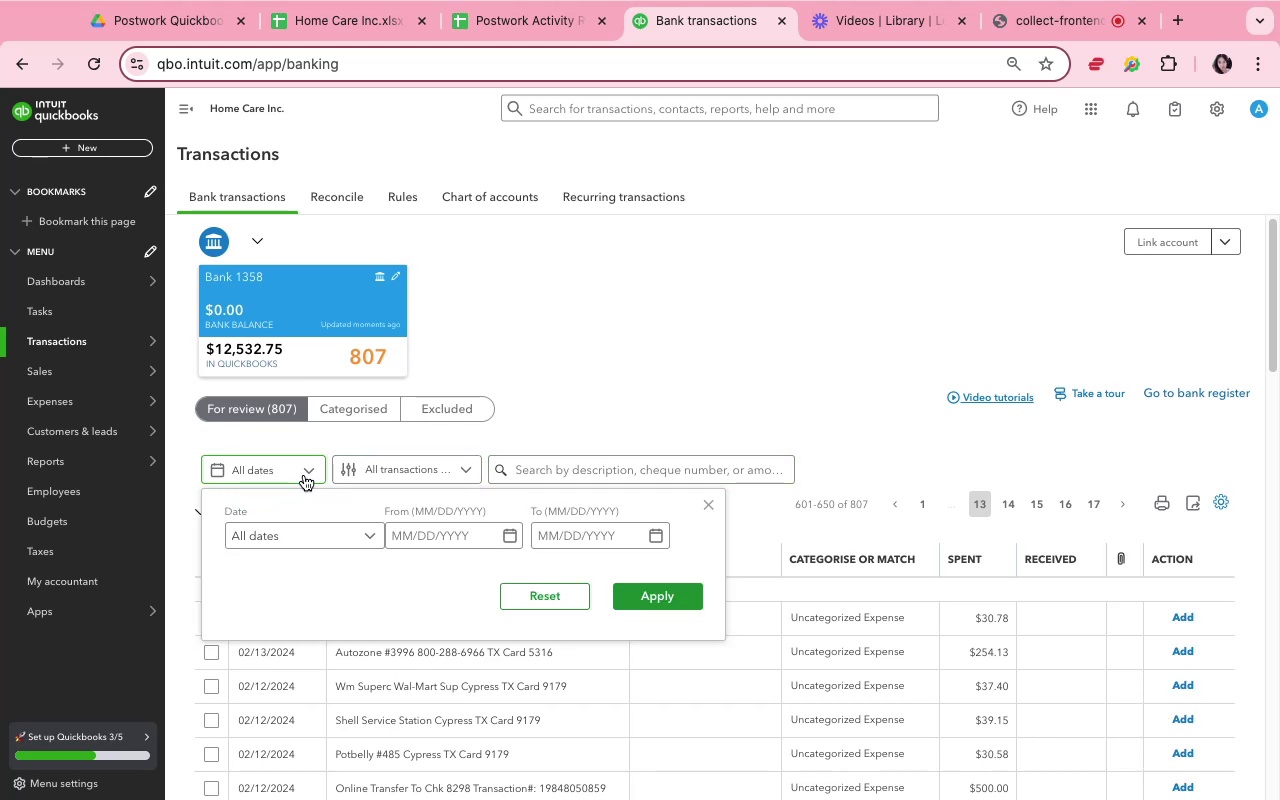 
left_click([304, 475])
 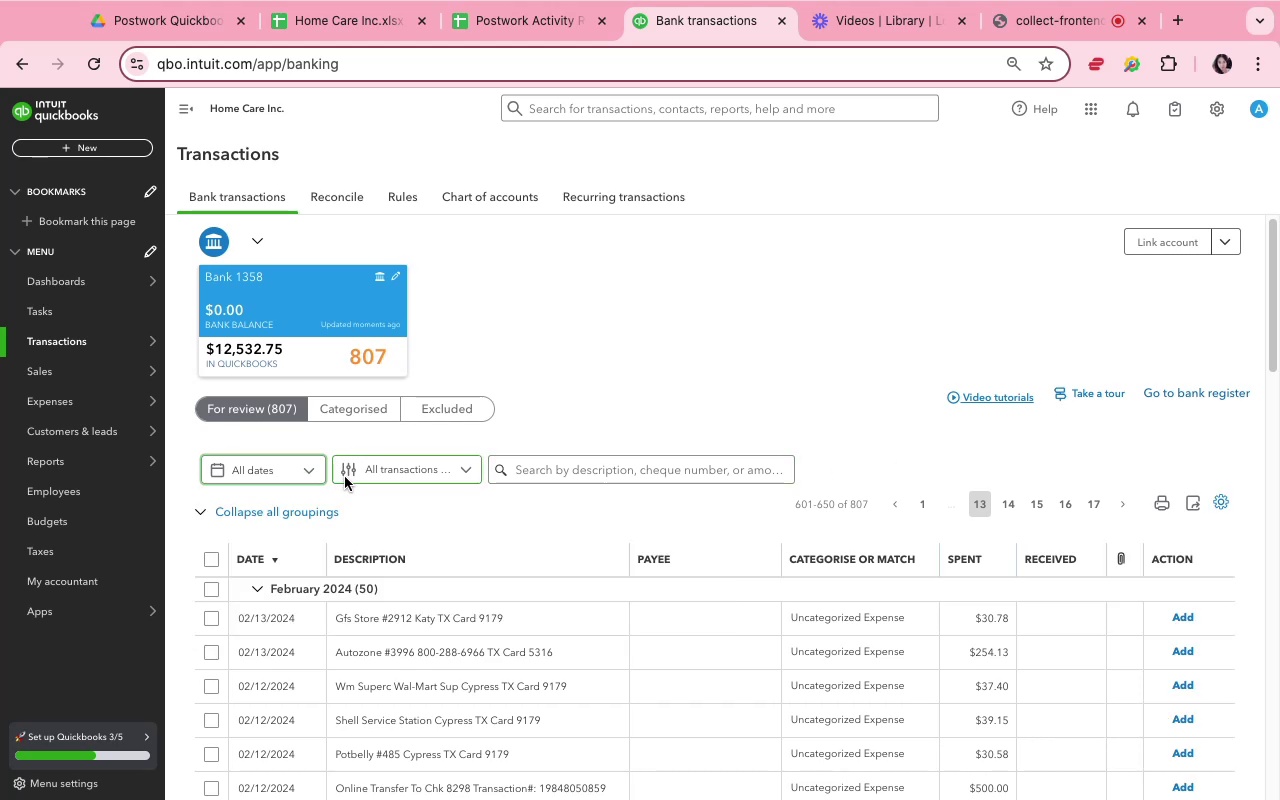 
left_click([345, 478])
 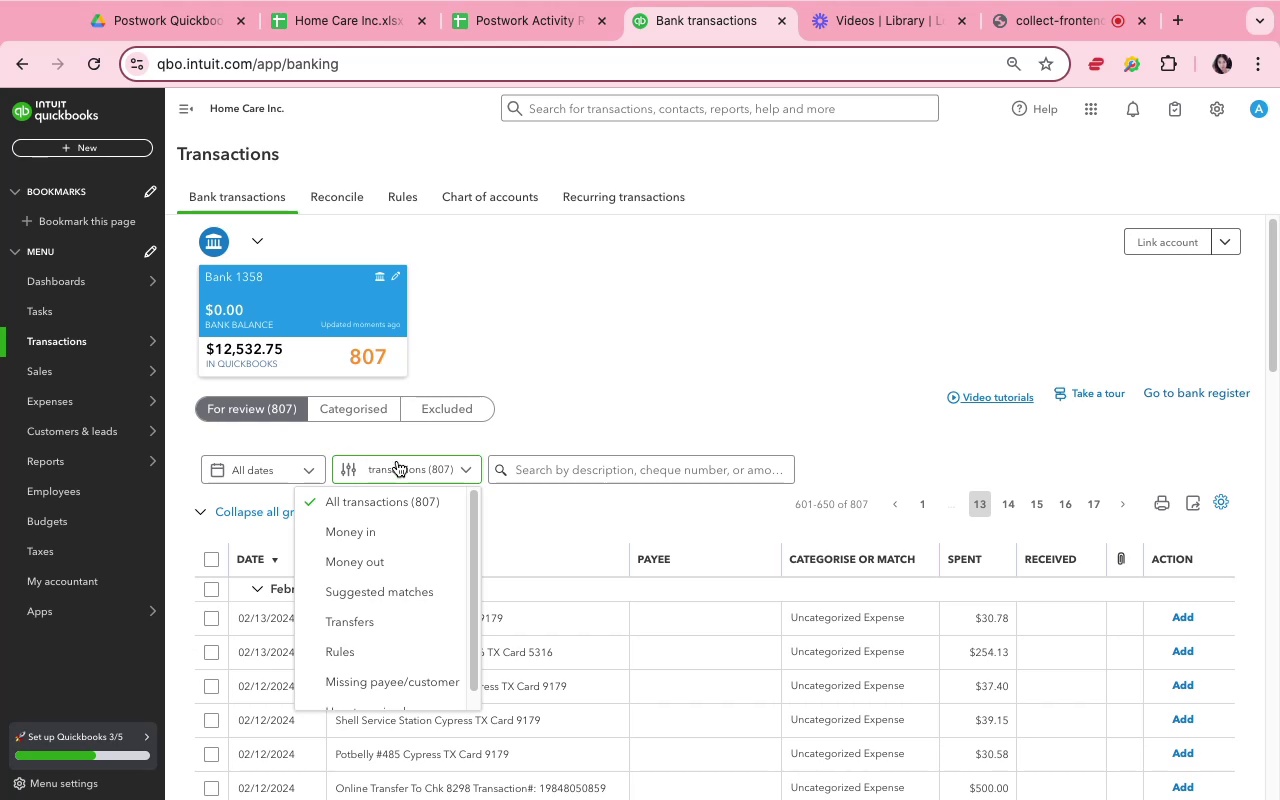 
left_click([594, 394])
 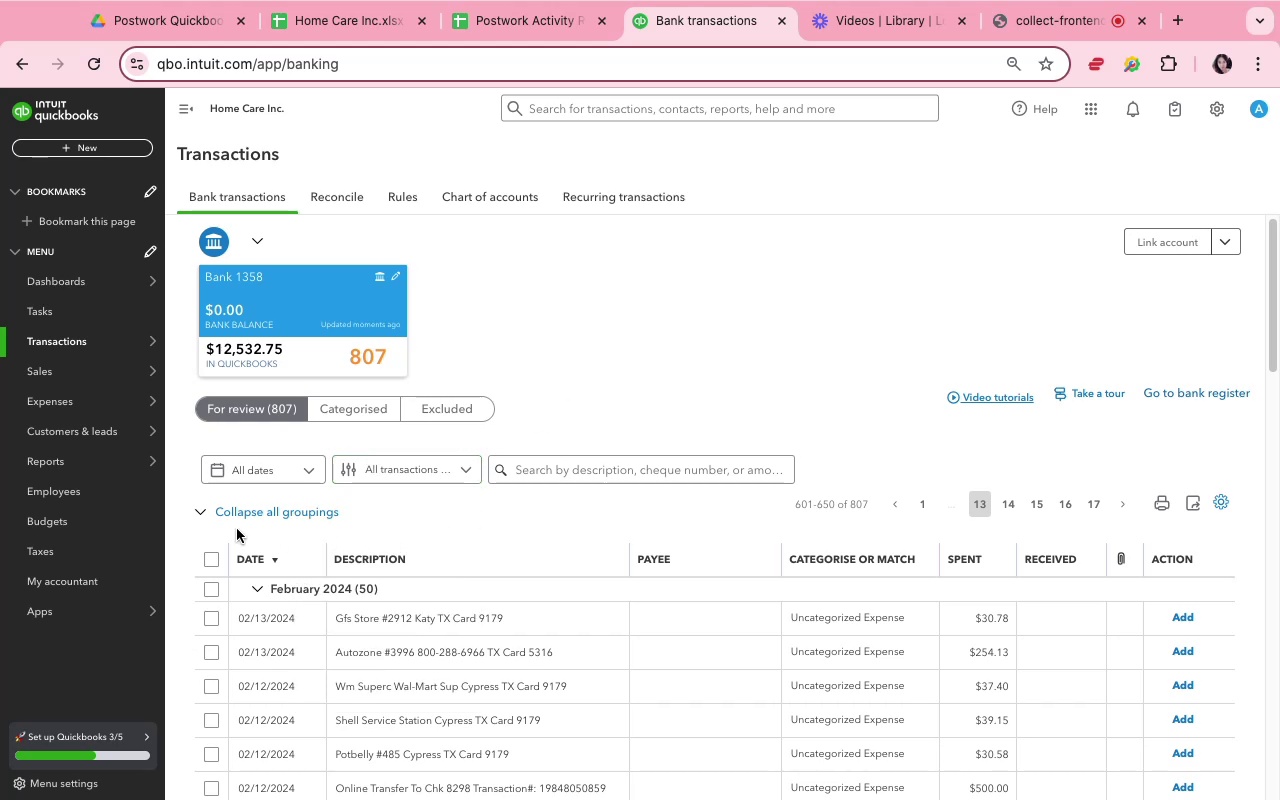 
left_click([241, 513])
 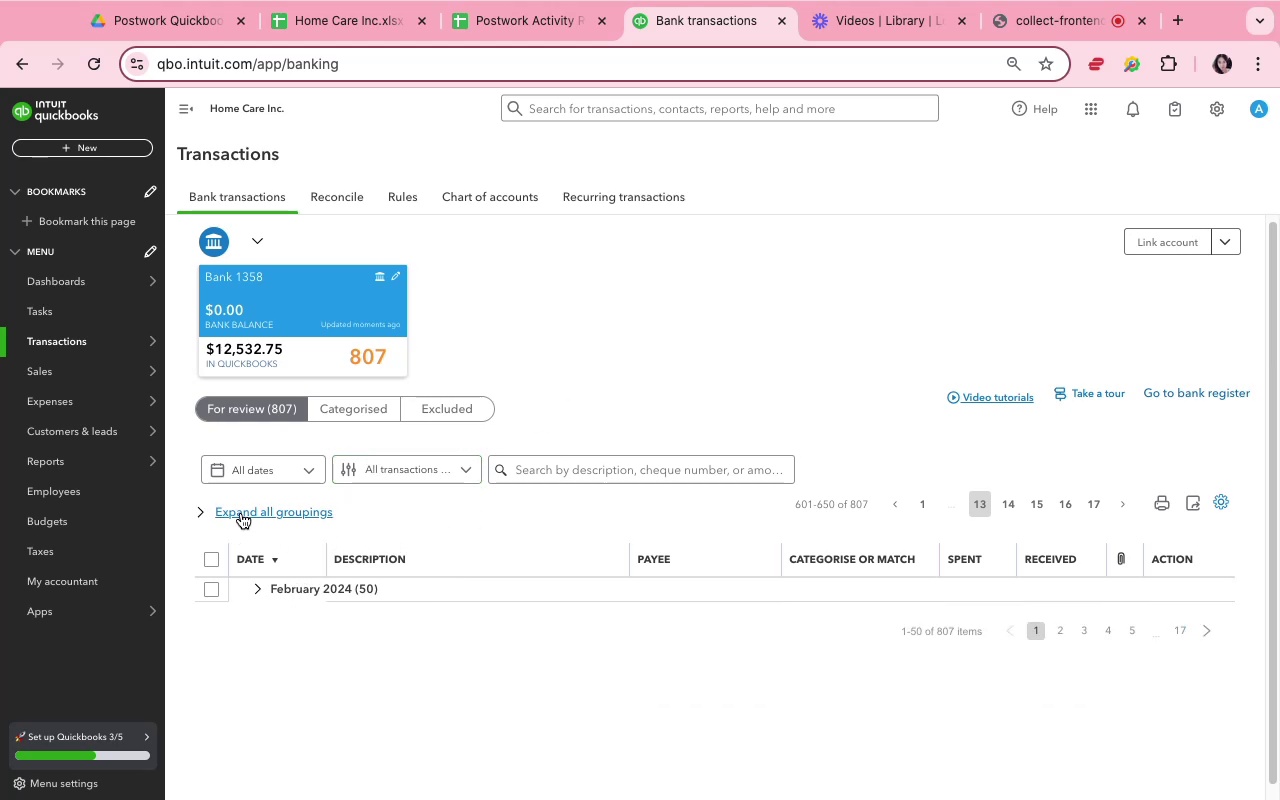 
left_click([241, 513])
 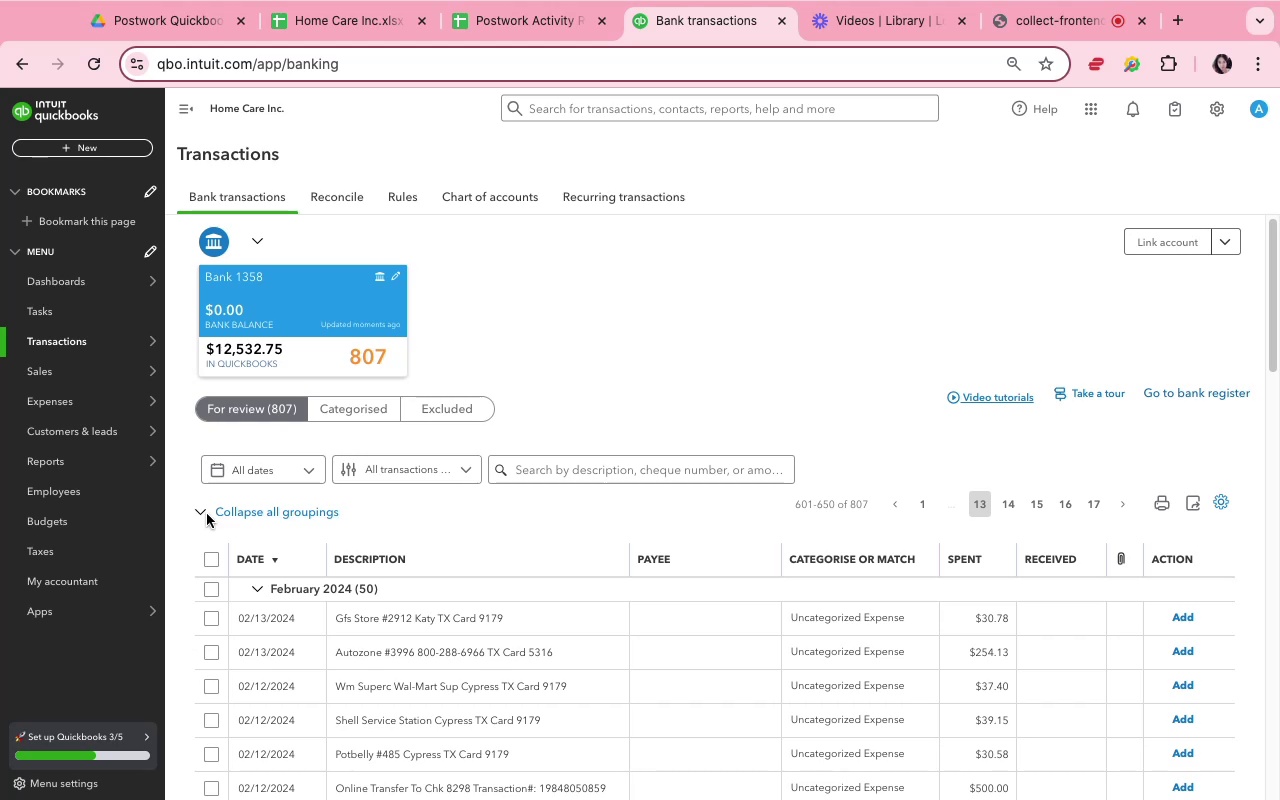 
left_click([201, 512])
 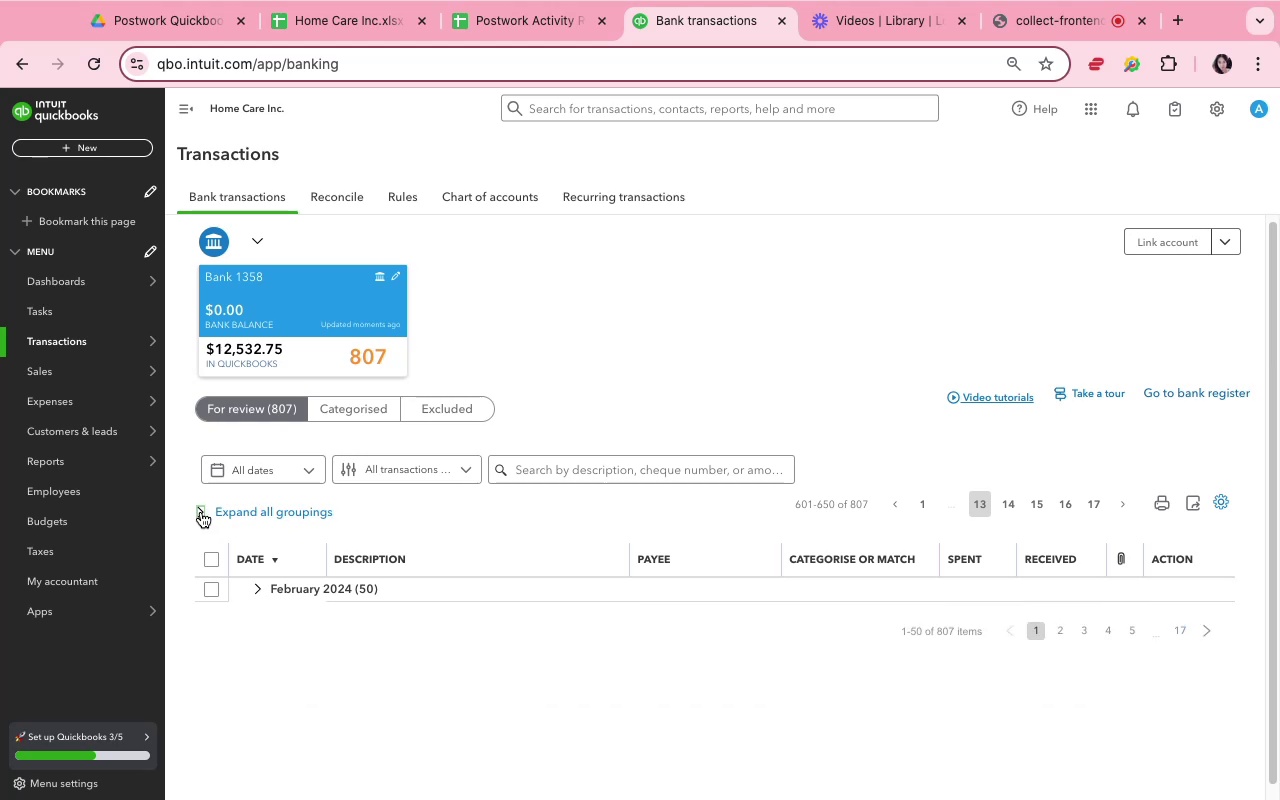 
left_click([201, 512])
 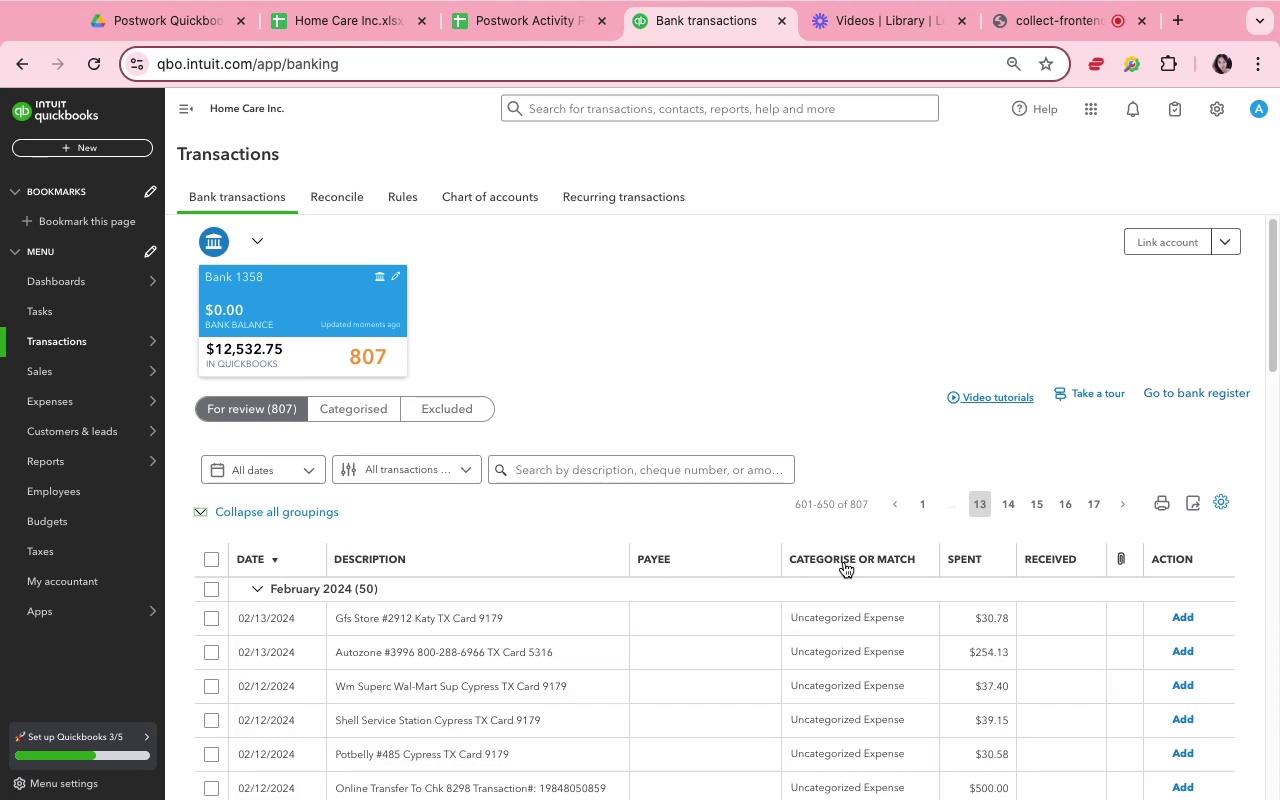 
left_click([916, 507])
 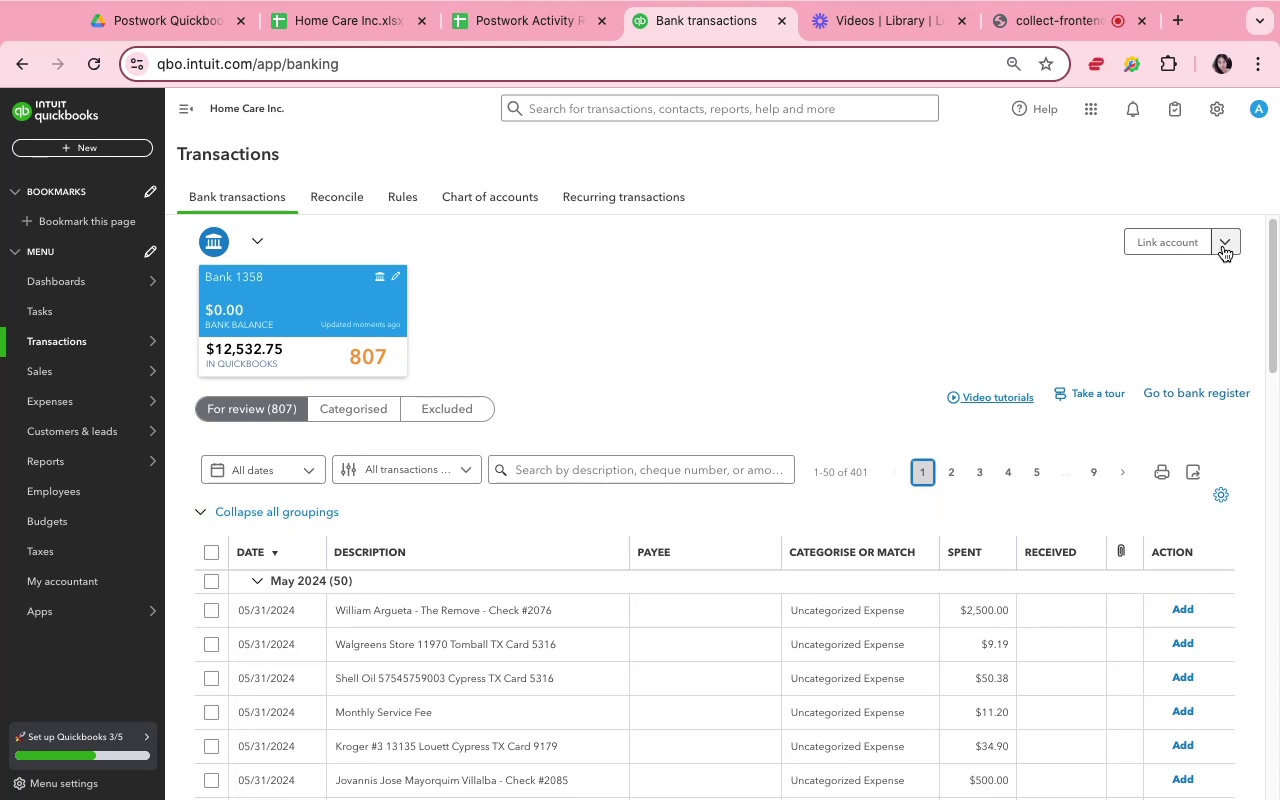 
left_click([1168, 281])
 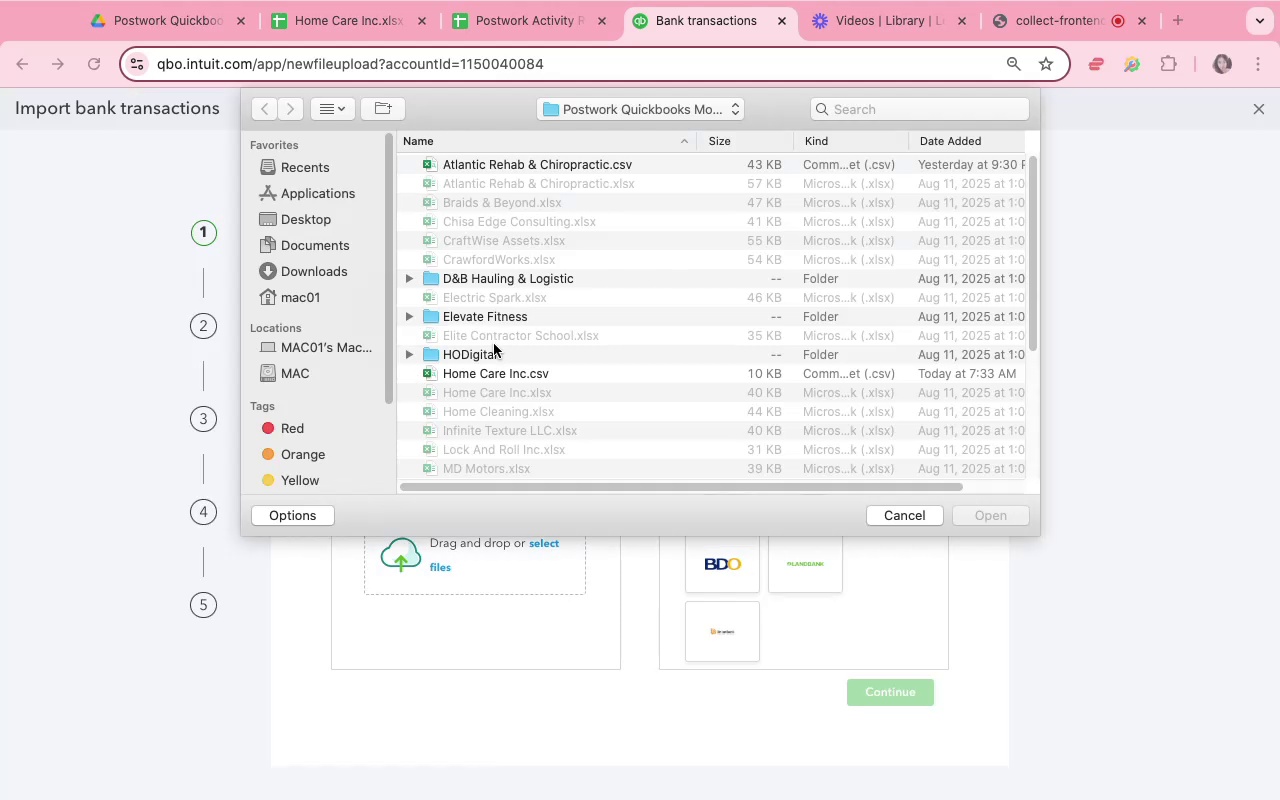 
wait(6.16)
 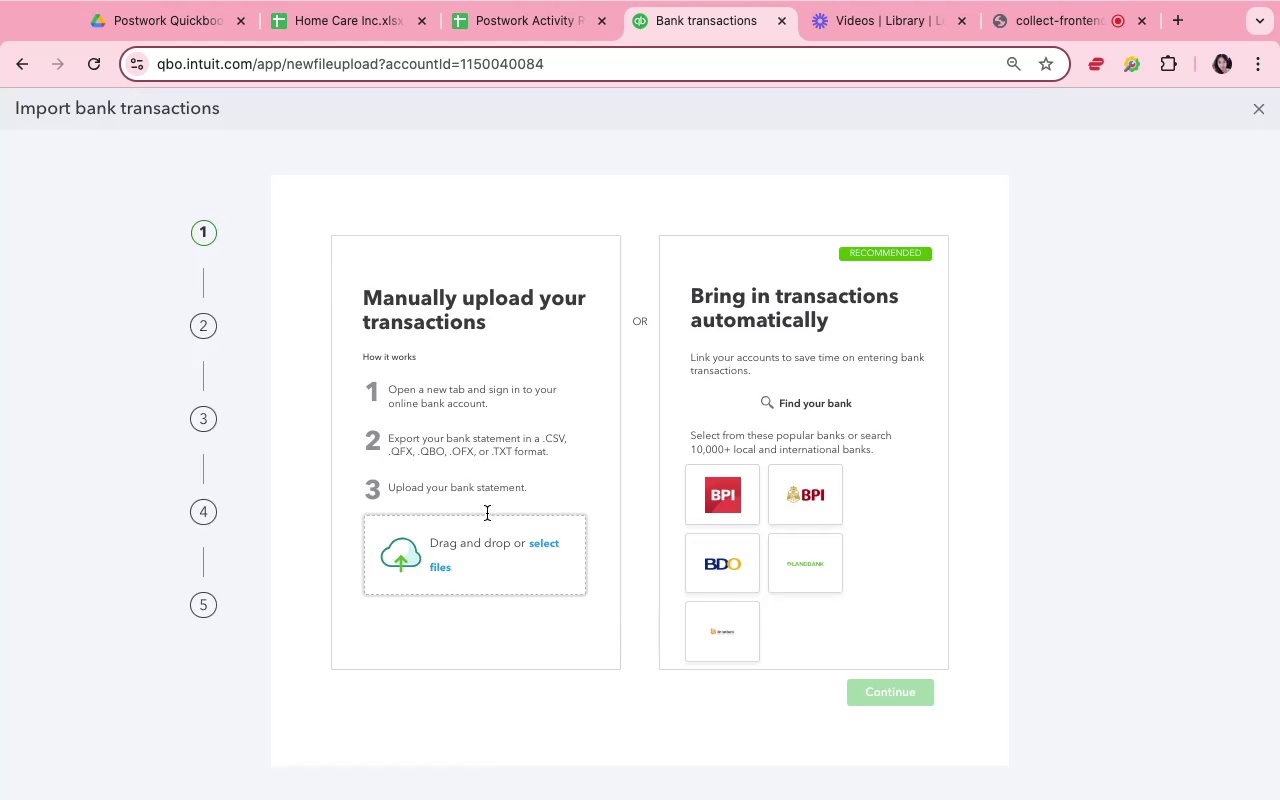 
left_click([484, 373])
 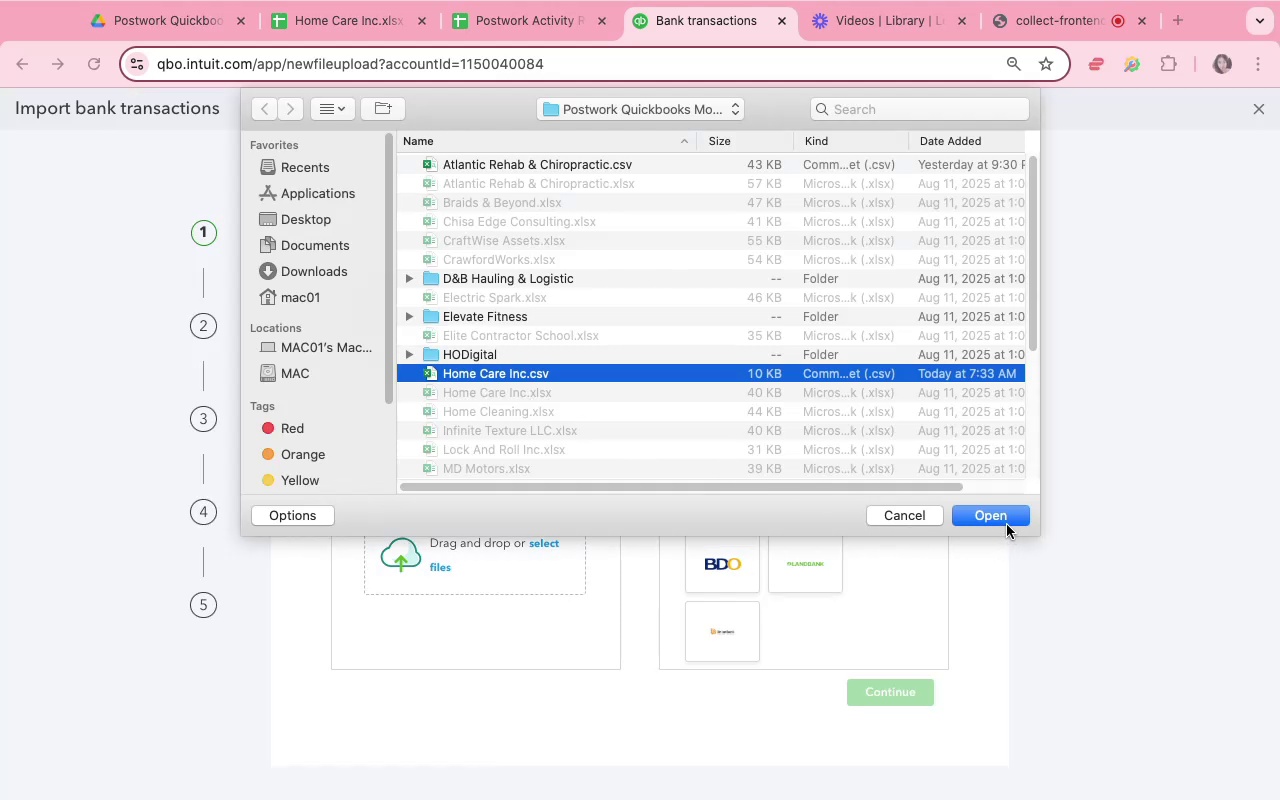 
left_click([1004, 515])
 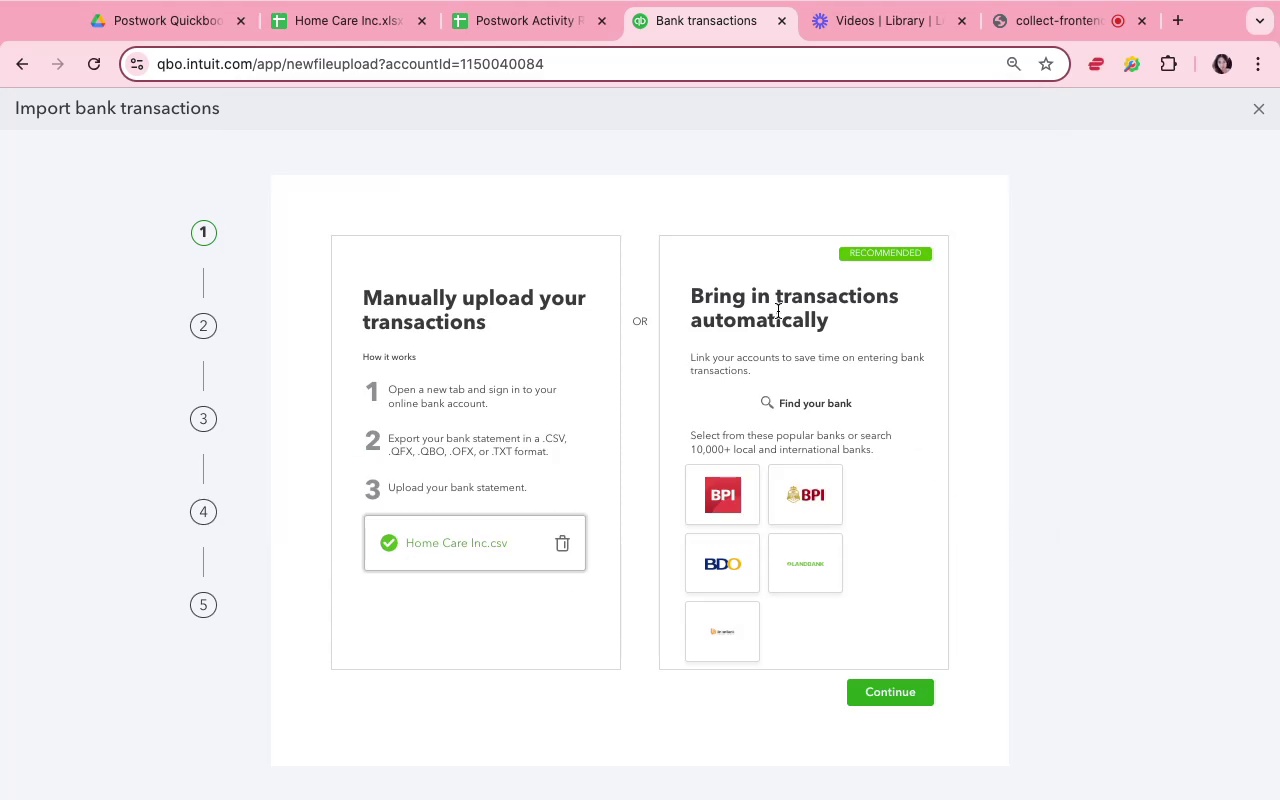 
wait(9.83)
 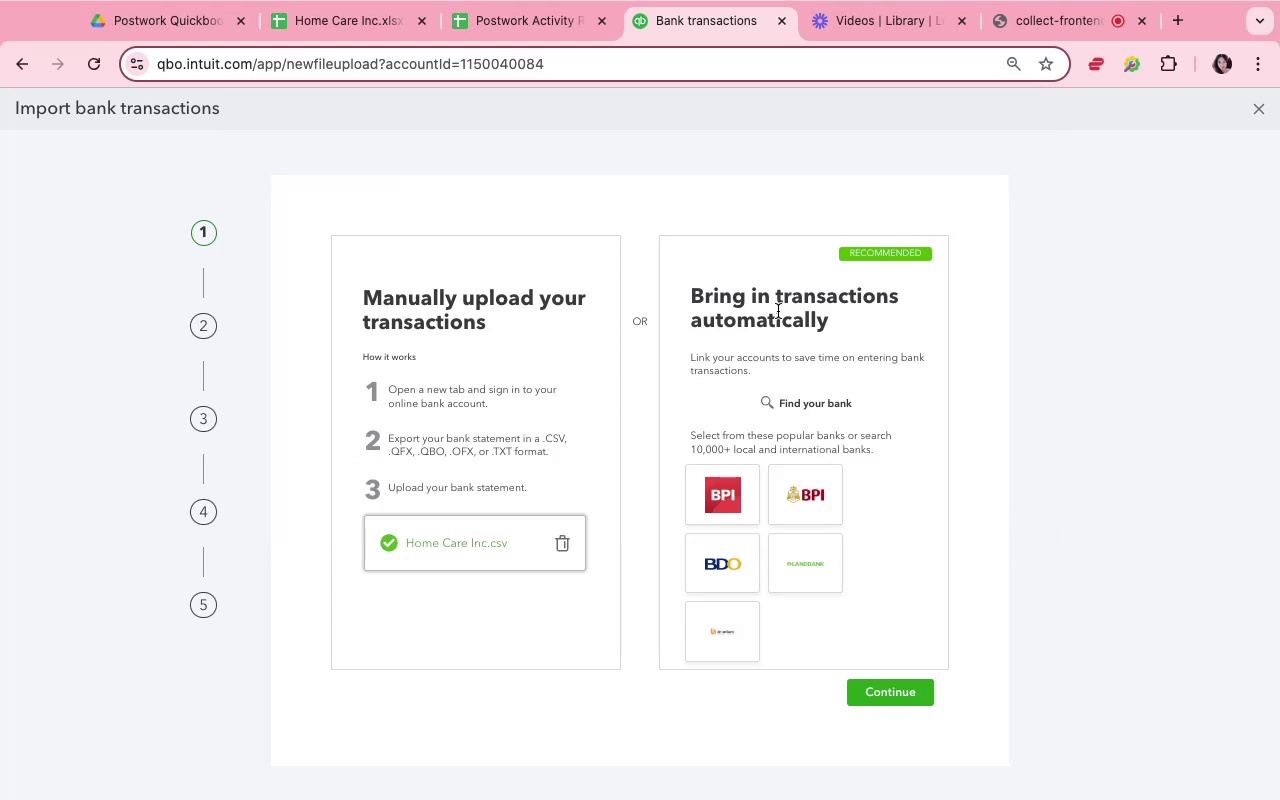 
left_click([872, 683])
 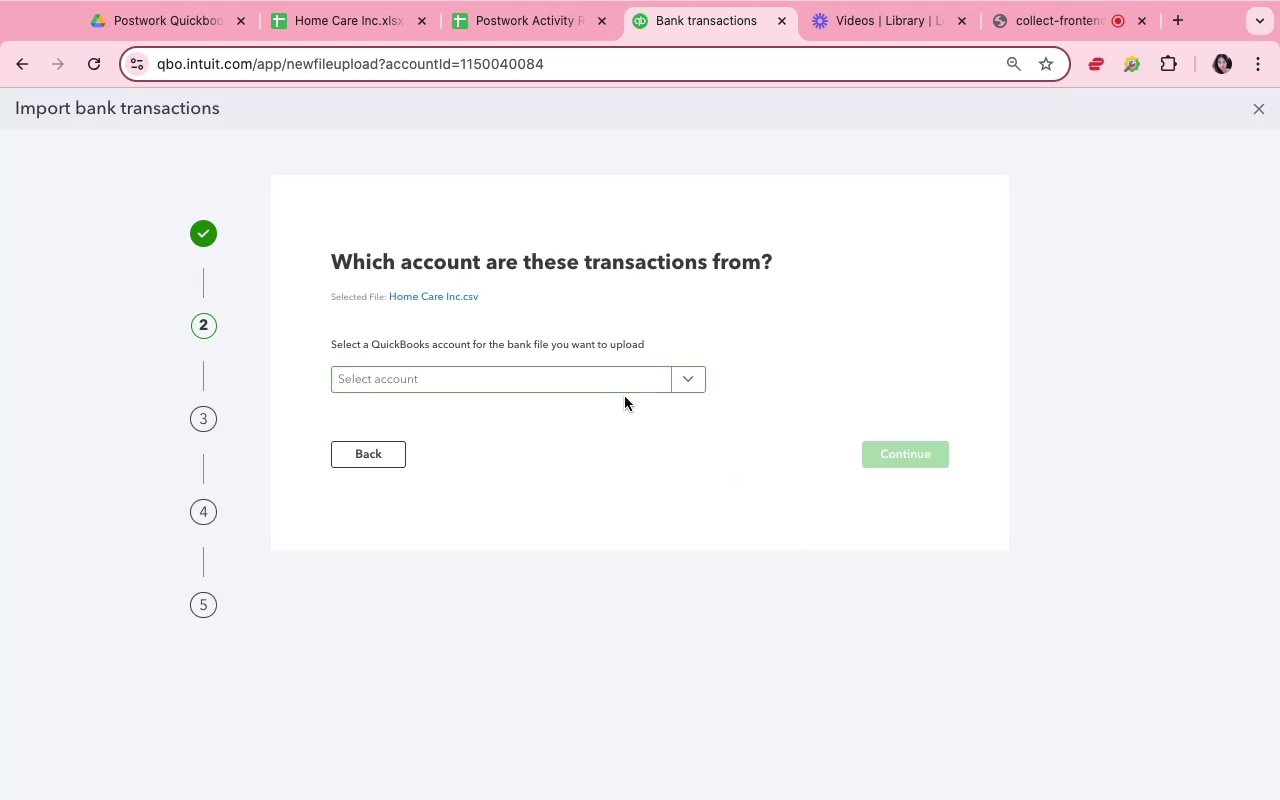 
left_click([618, 385])
 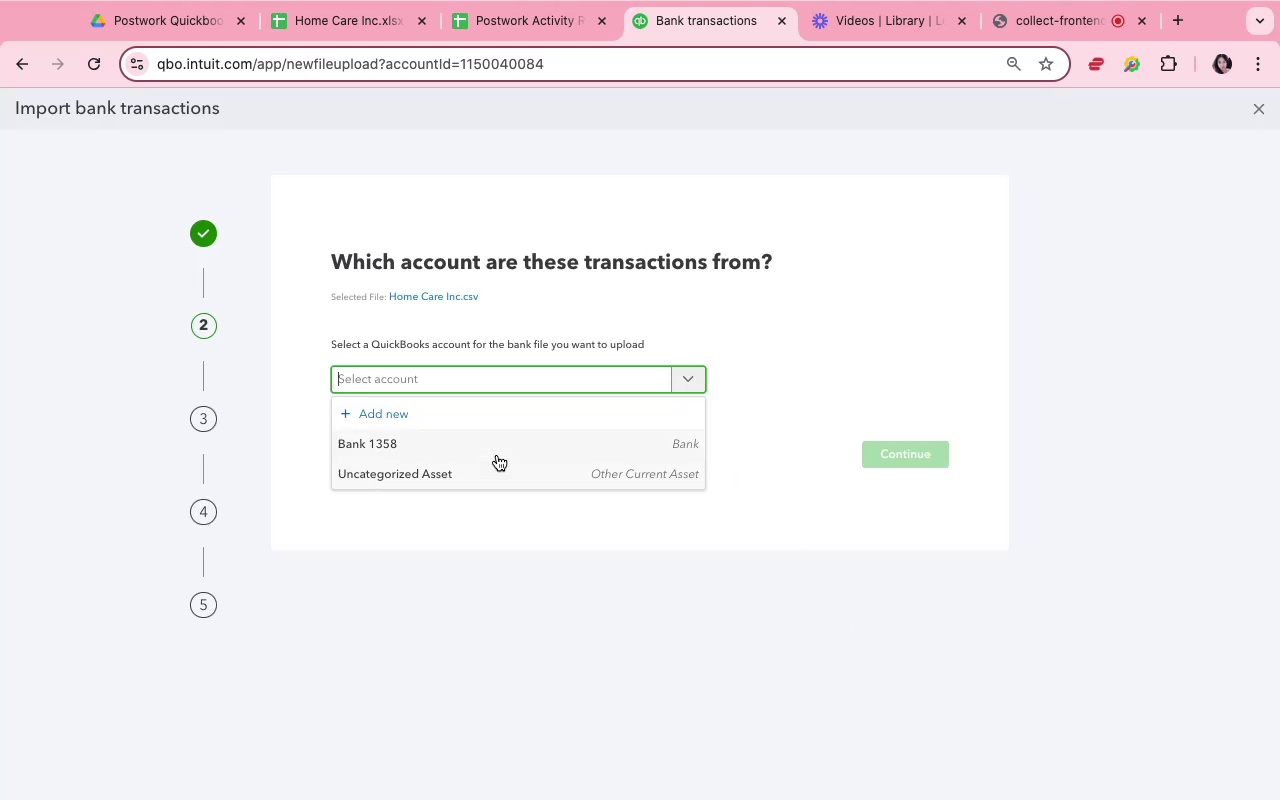 
left_click([497, 441])
 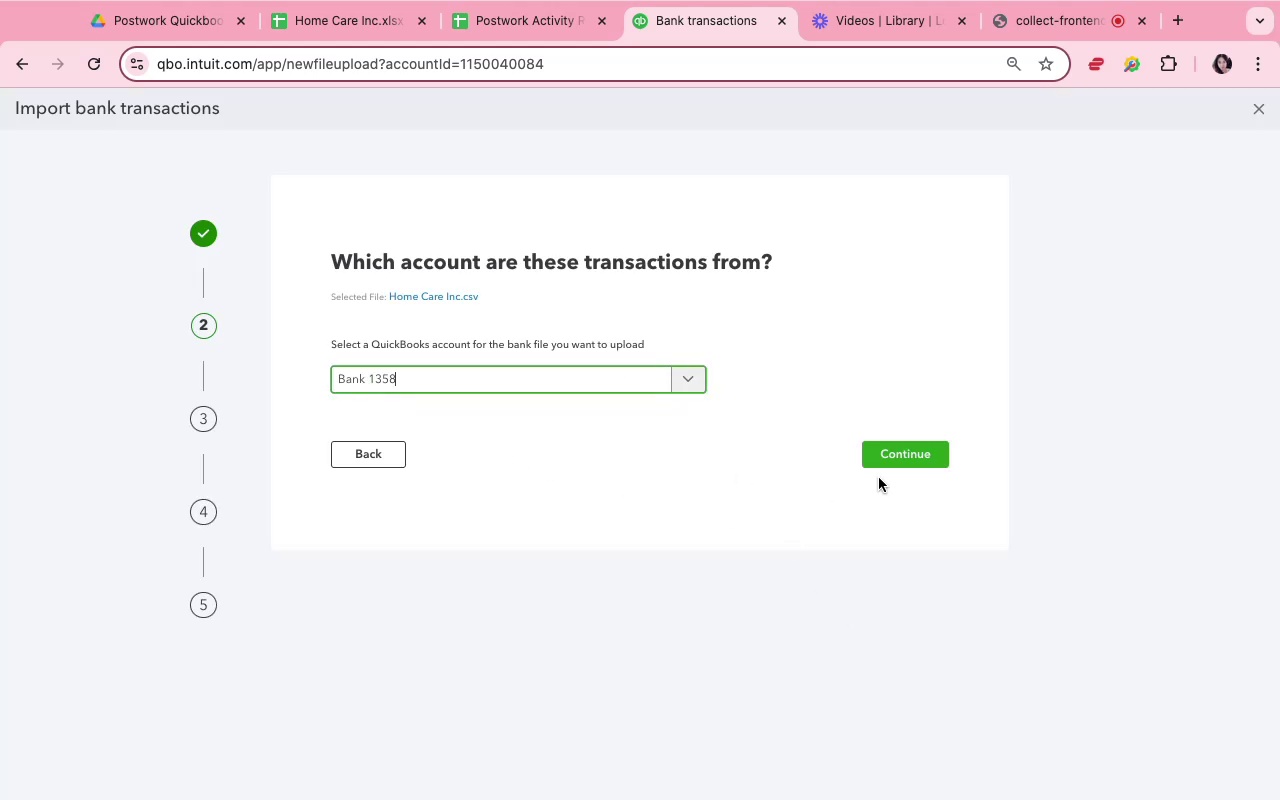 
left_click([890, 453])
 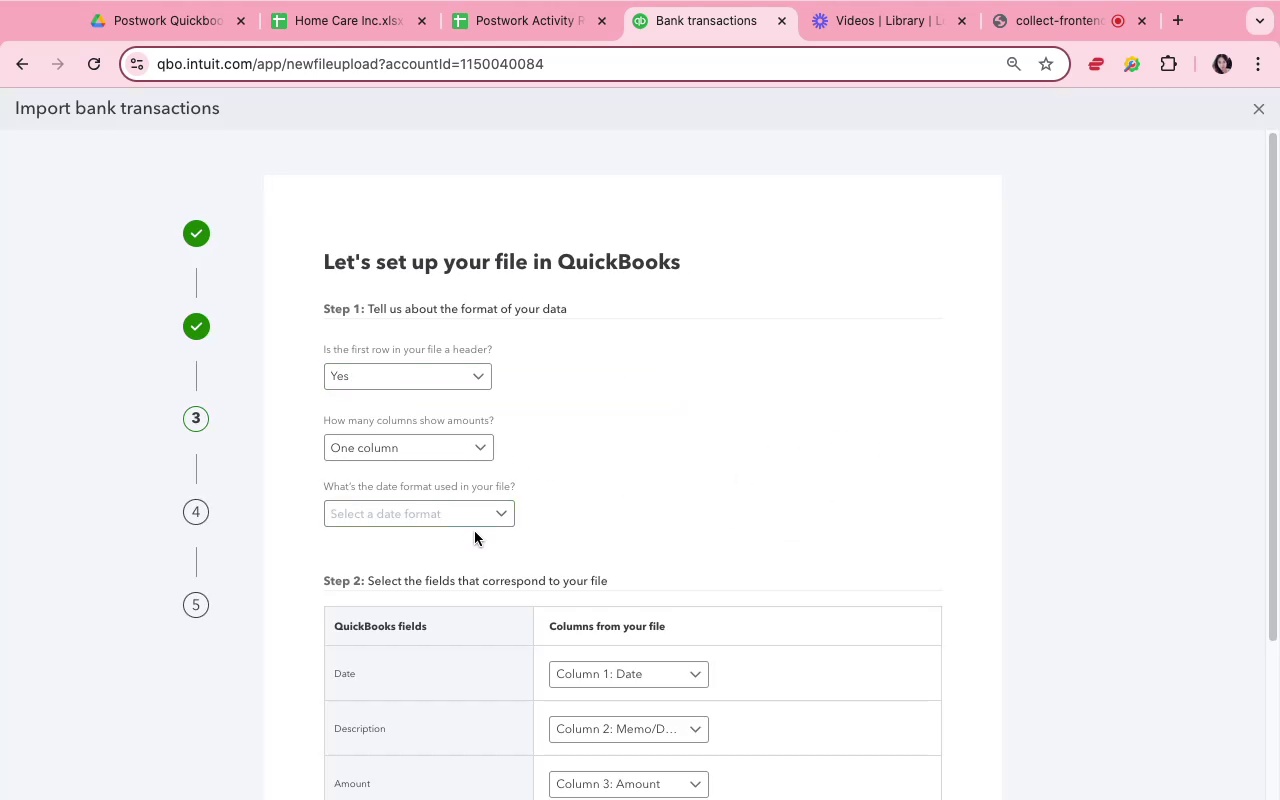 
left_click([481, 515])
 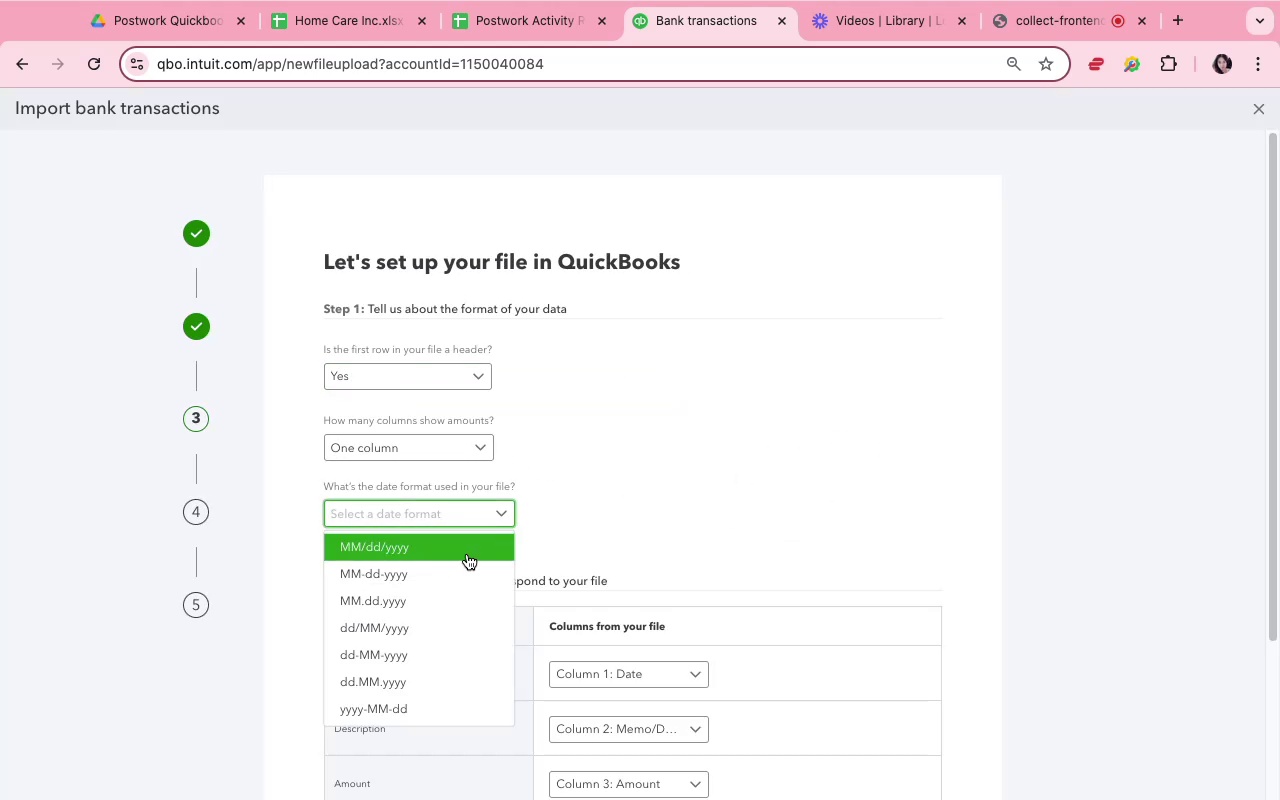 
left_click([467, 554])
 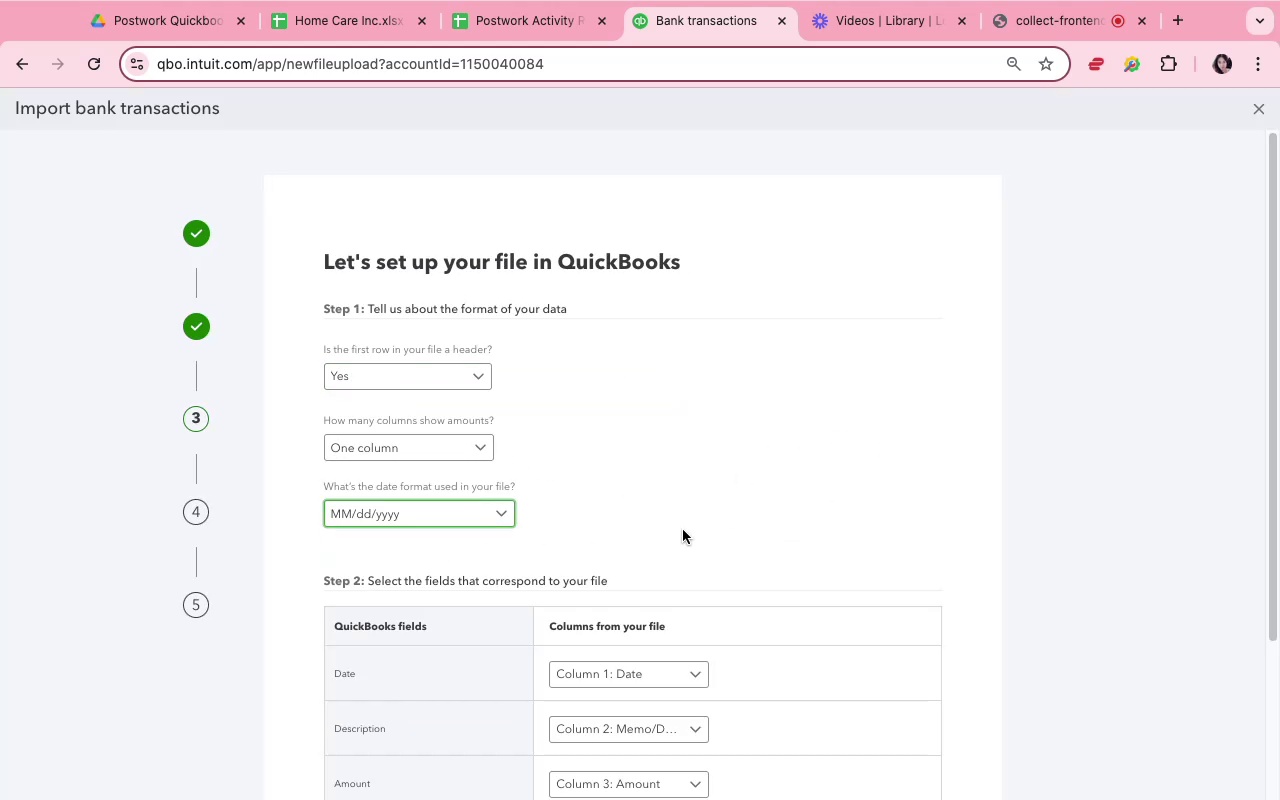 
scroll: coordinate [686, 533], scroll_direction: down, amount: 14.0
 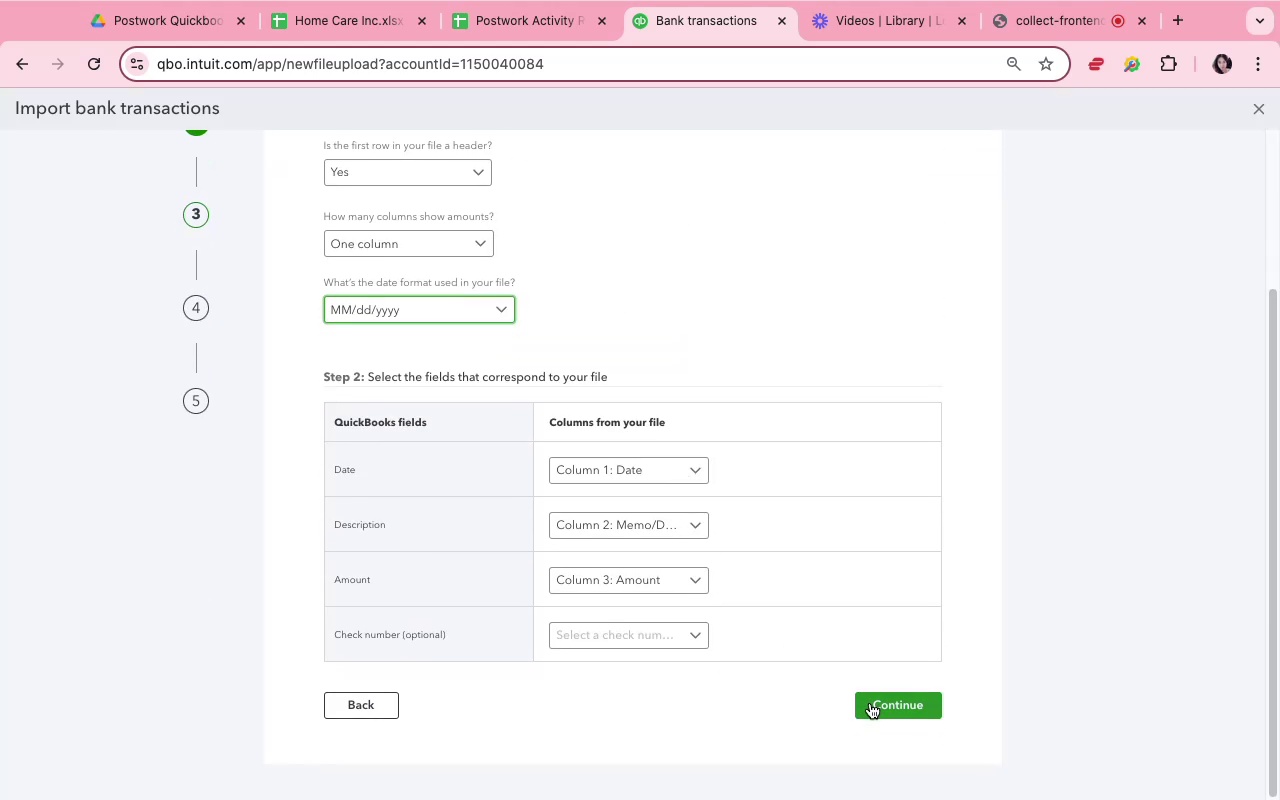 
left_click([872, 704])
 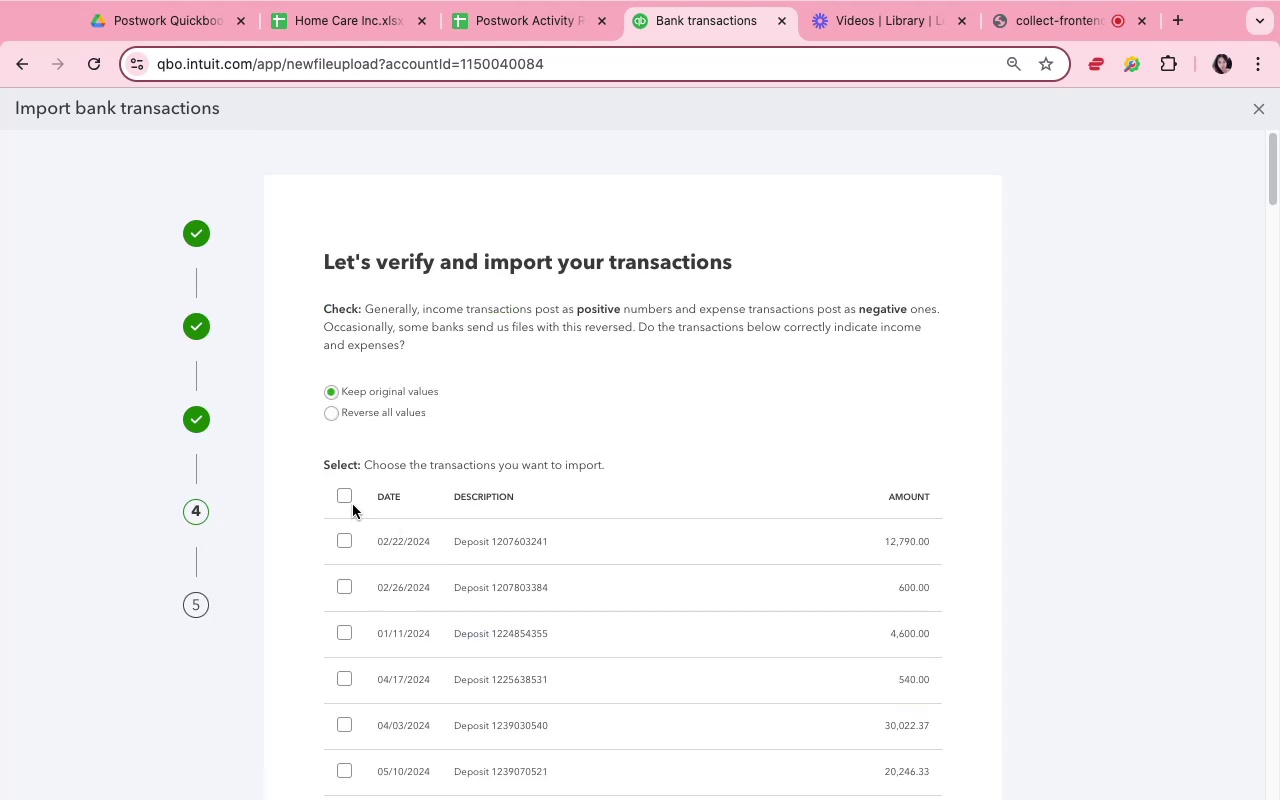 
left_click([352, 500])
 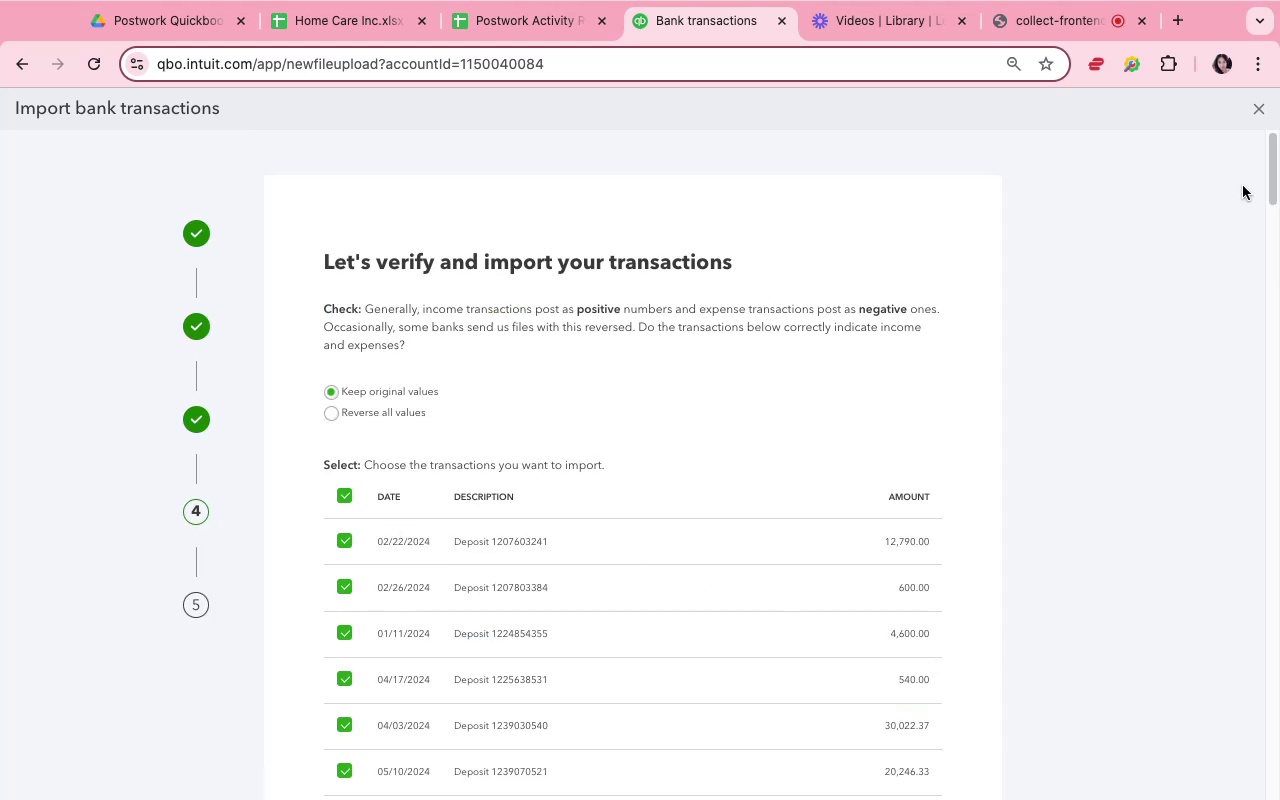 
left_click_drag(start_coordinate=[1275, 154], to_coordinate=[1243, 799])
 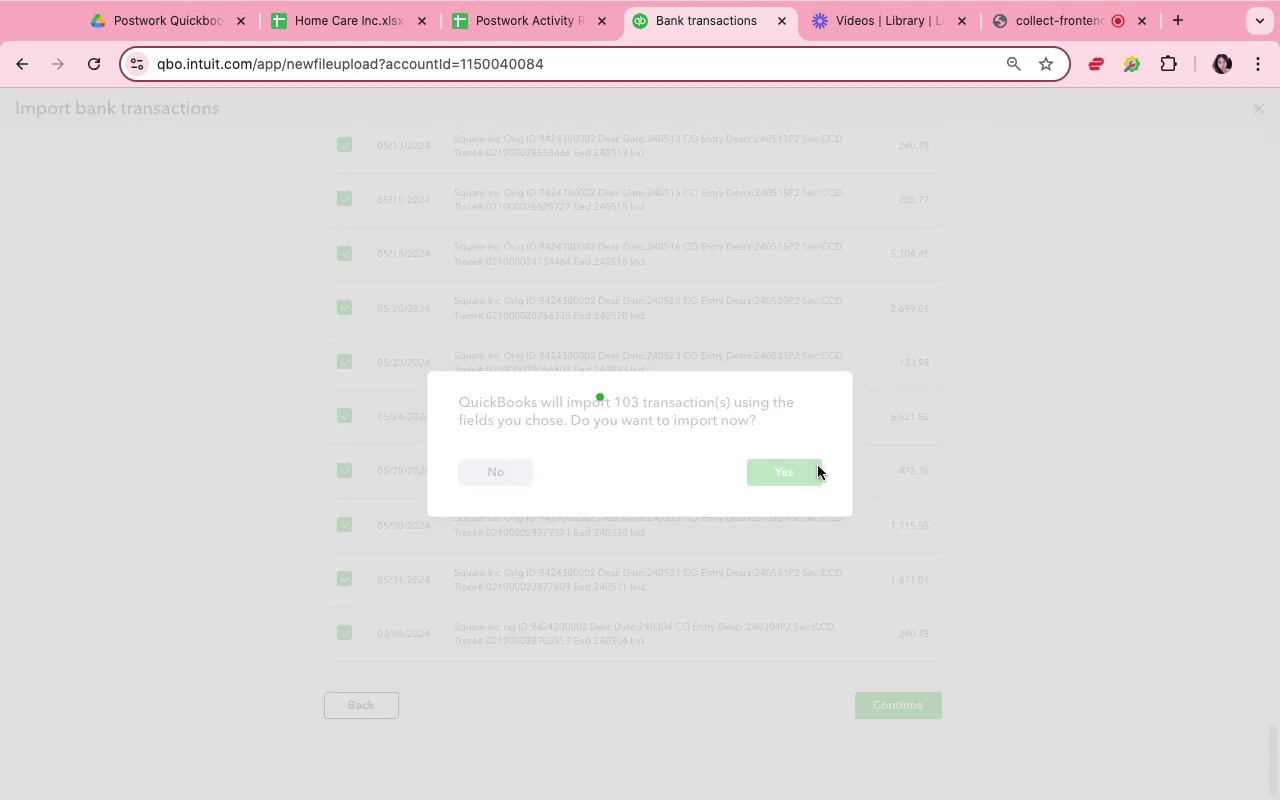 
wait(11.62)
 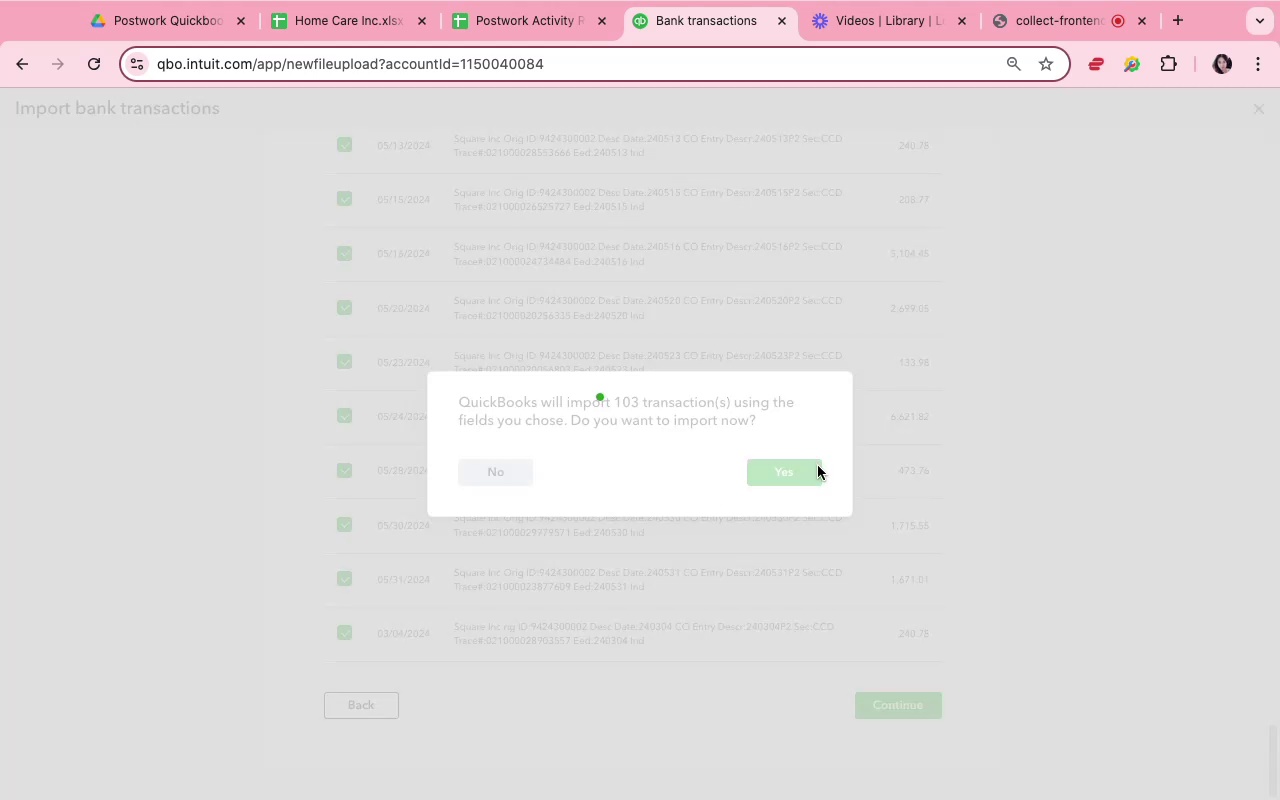 
left_click([902, 350])
 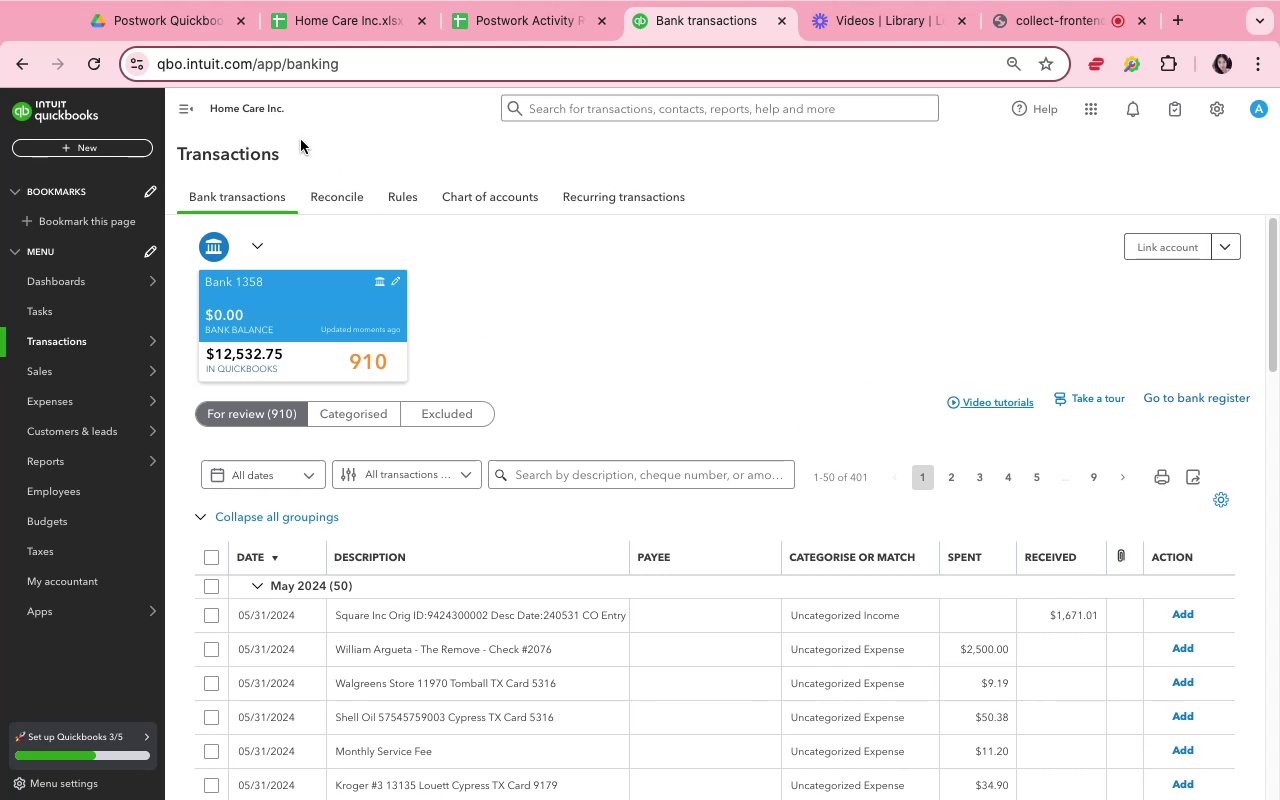 
wait(11.47)
 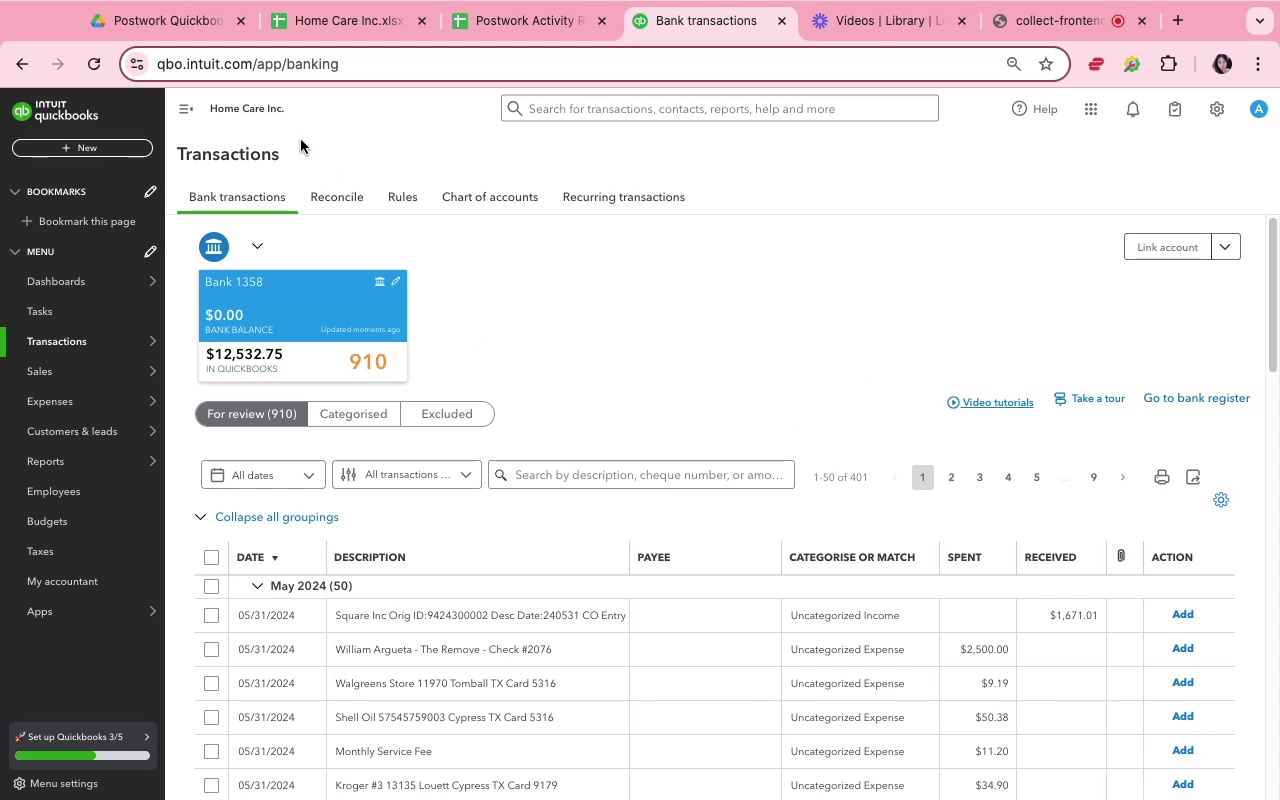 
left_click([256, 207])
 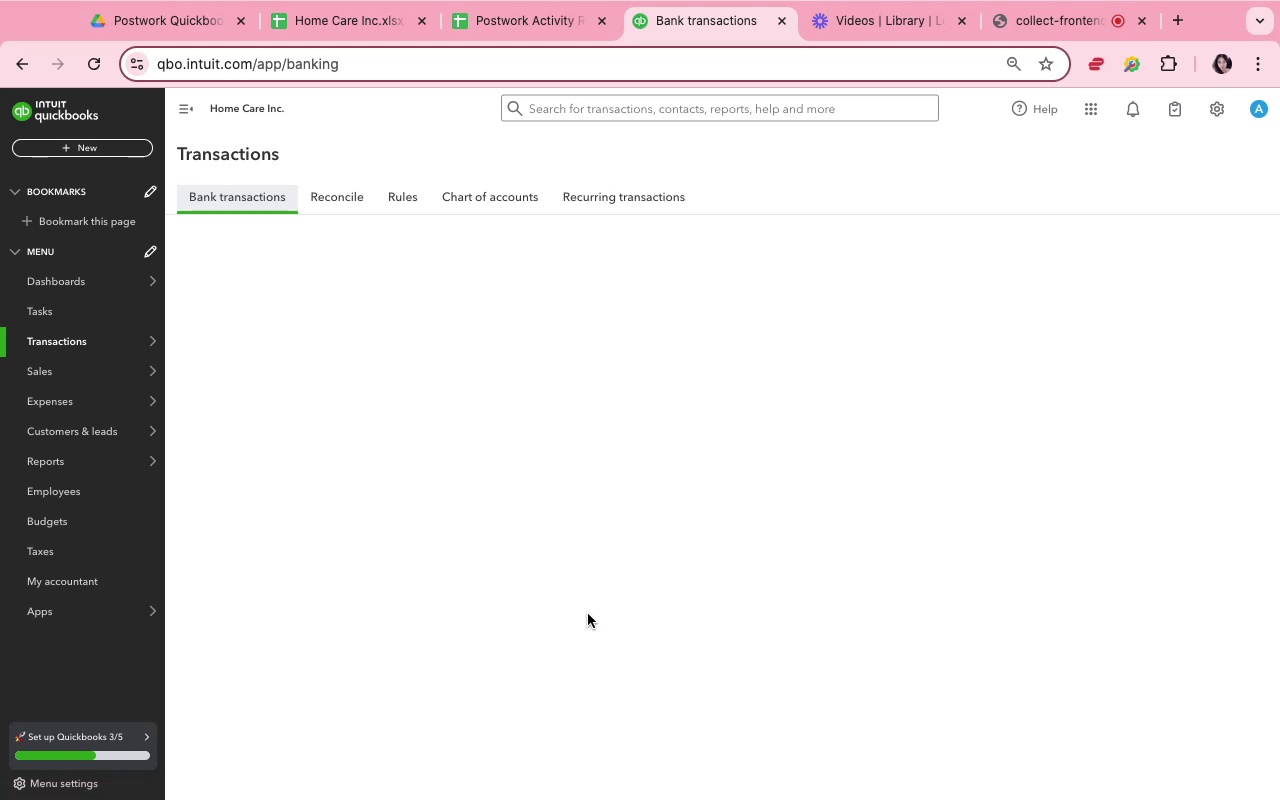 
scroll: coordinate [588, 609], scroll_direction: down, amount: 23.0
 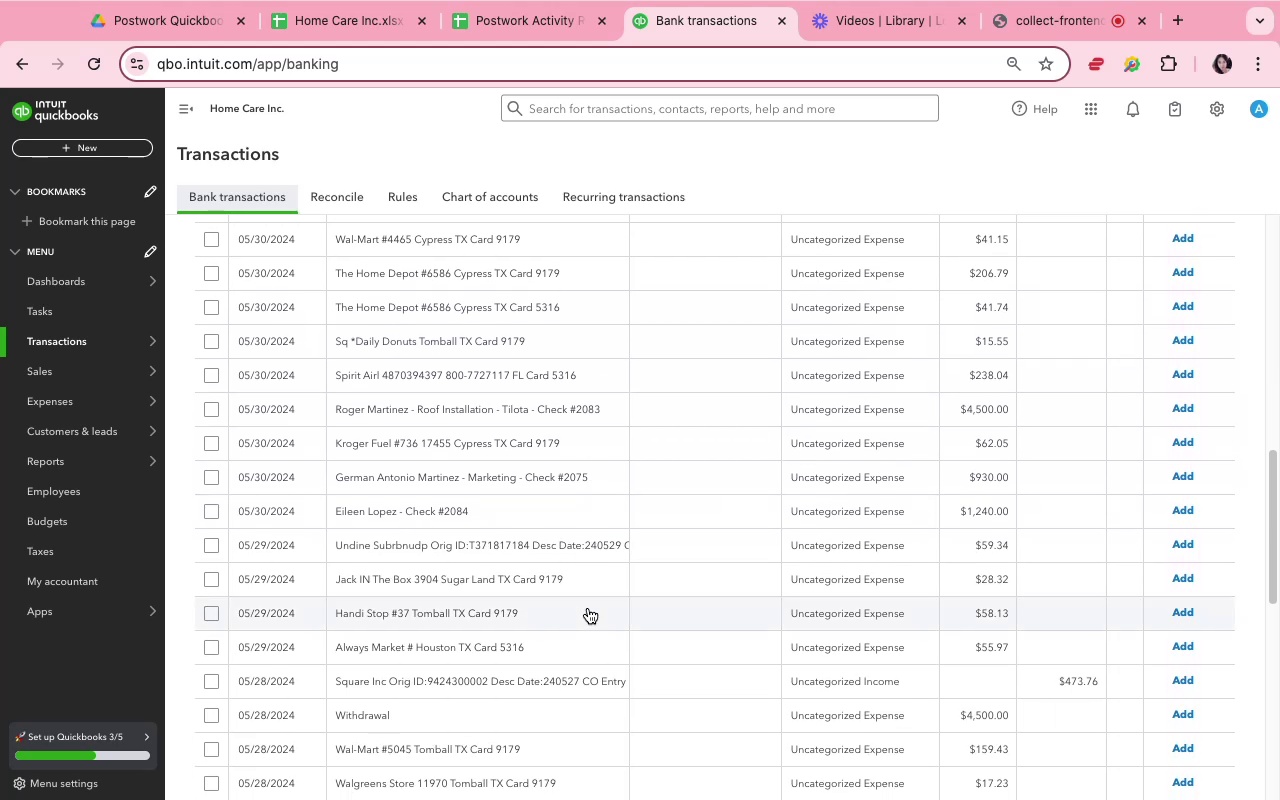 
scroll: coordinate [588, 607], scroll_direction: down, amount: 1.0
 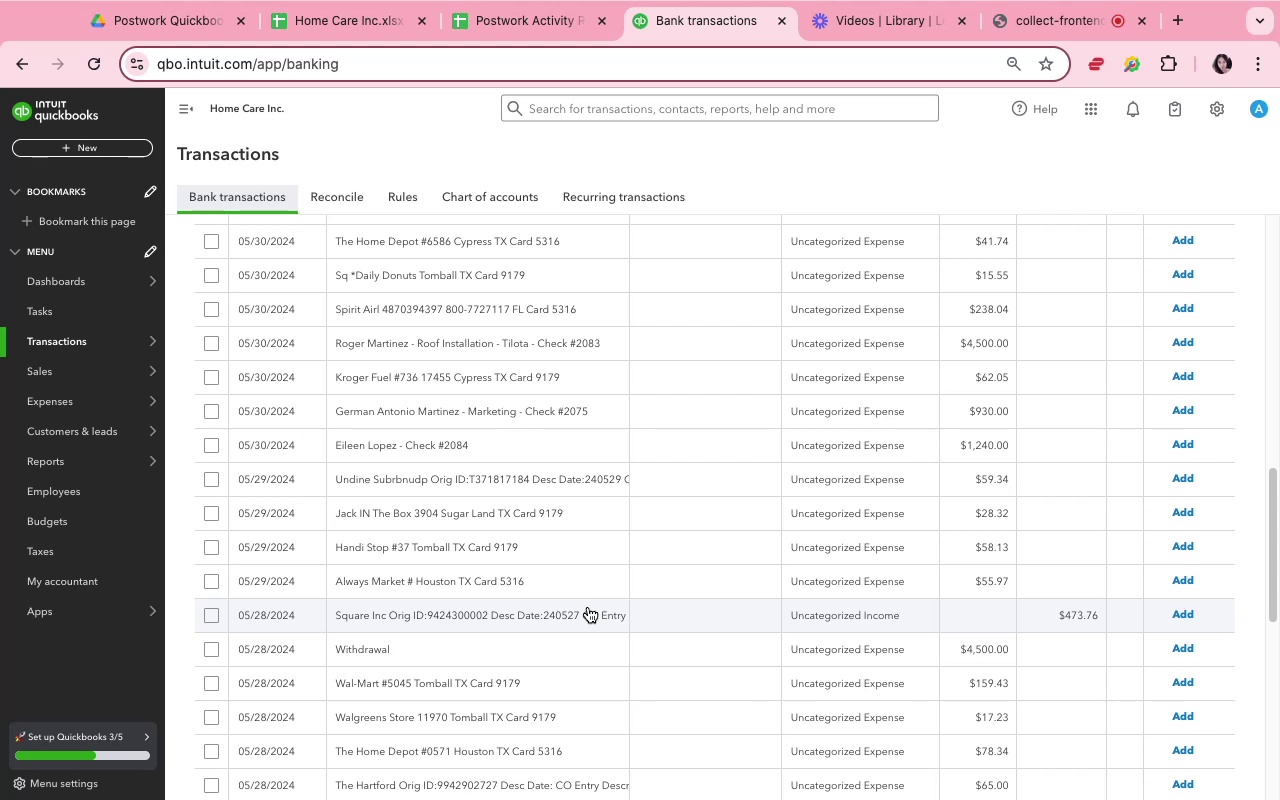 
scroll: coordinate [495, 476], scroll_direction: up, amount: 78.0
 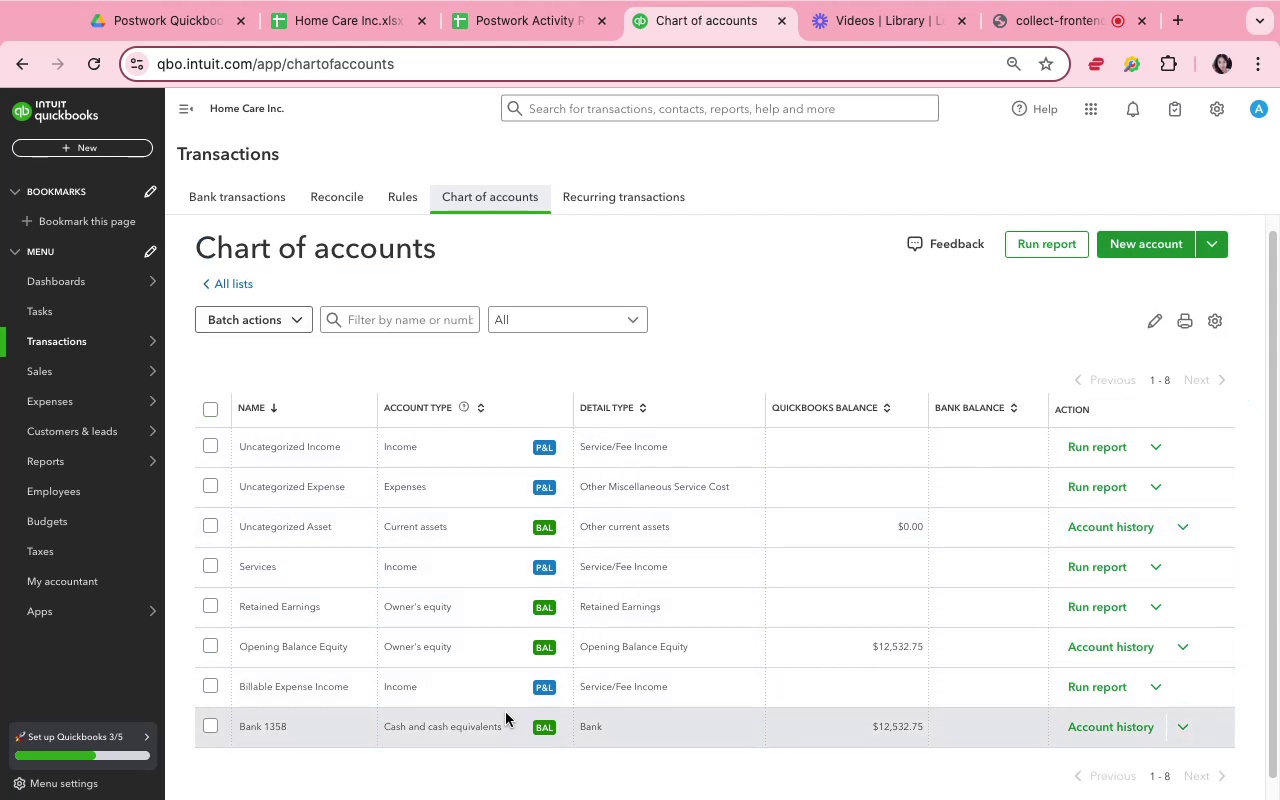 
wait(20.98)
 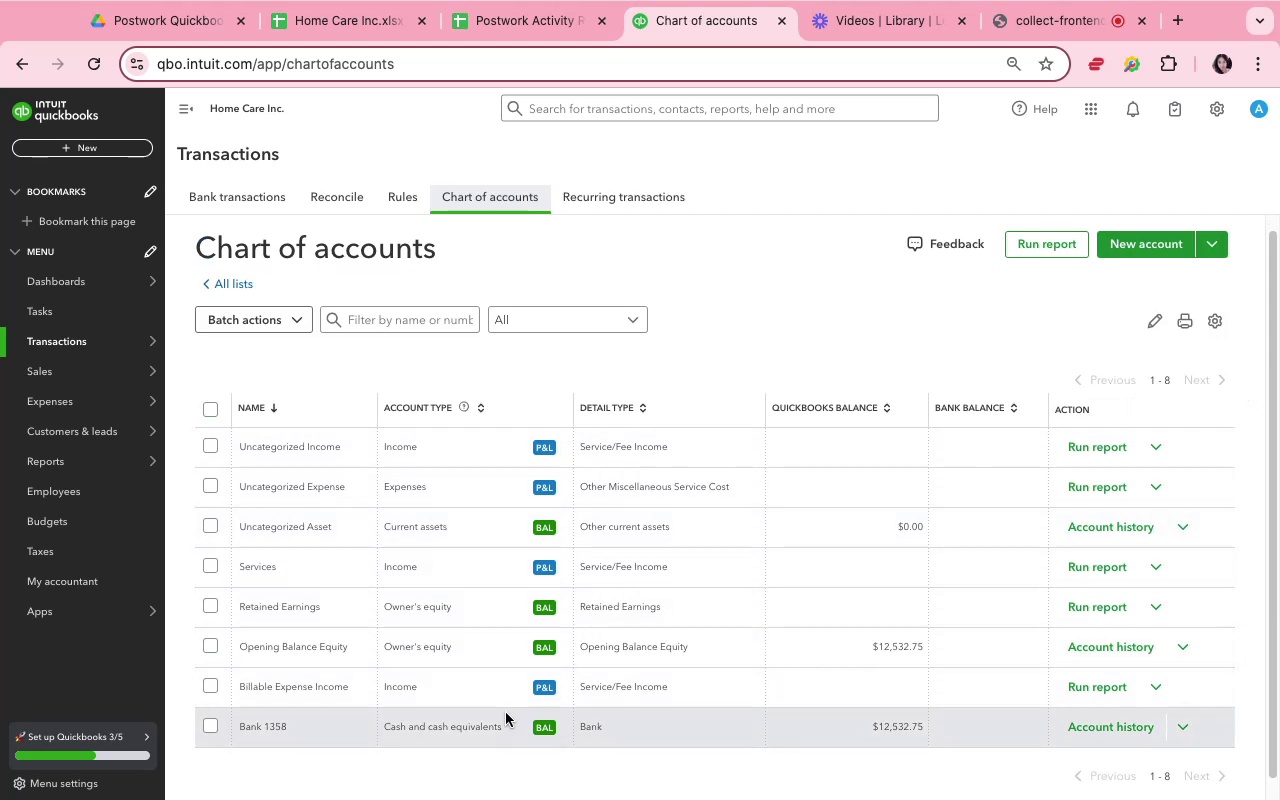 
scroll: coordinate [487, 723], scroll_direction: down, amount: 4.0
 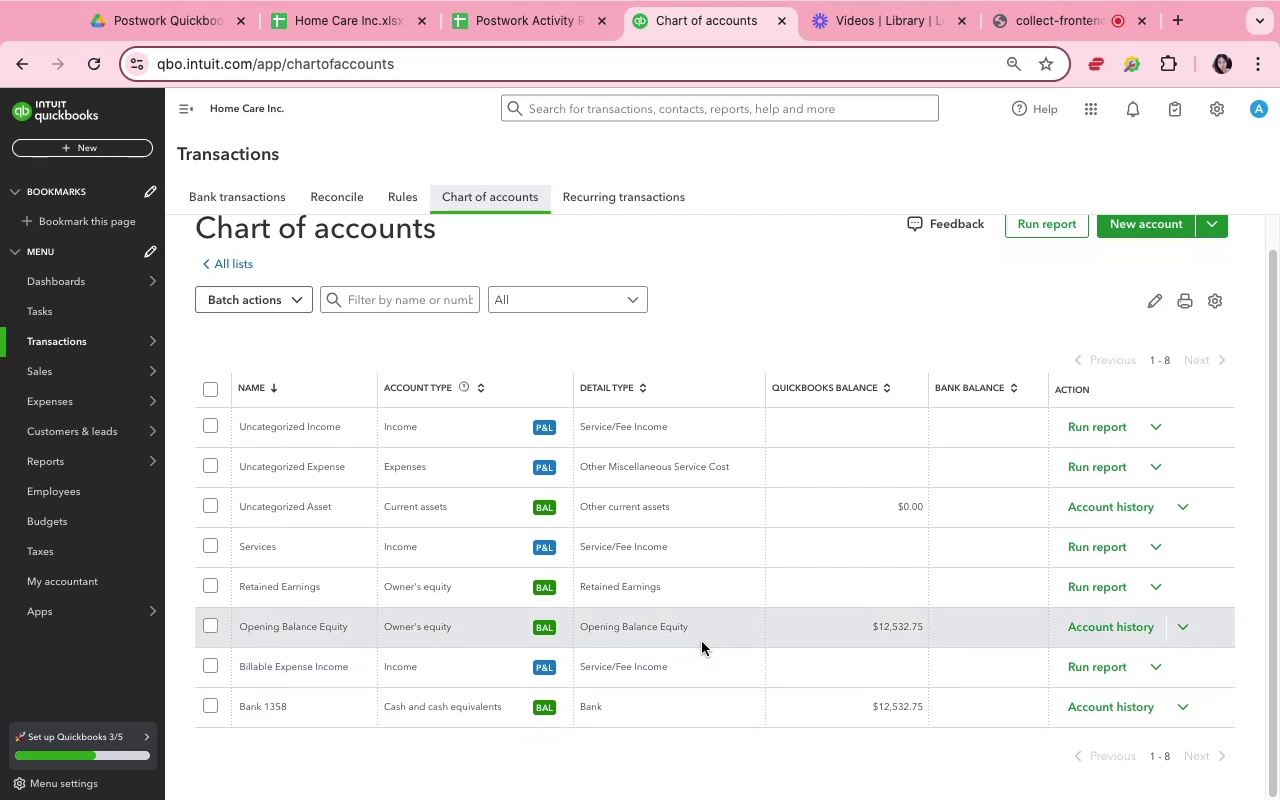 
left_click_drag(start_coordinate=[673, 707], to_coordinate=[655, 449])
 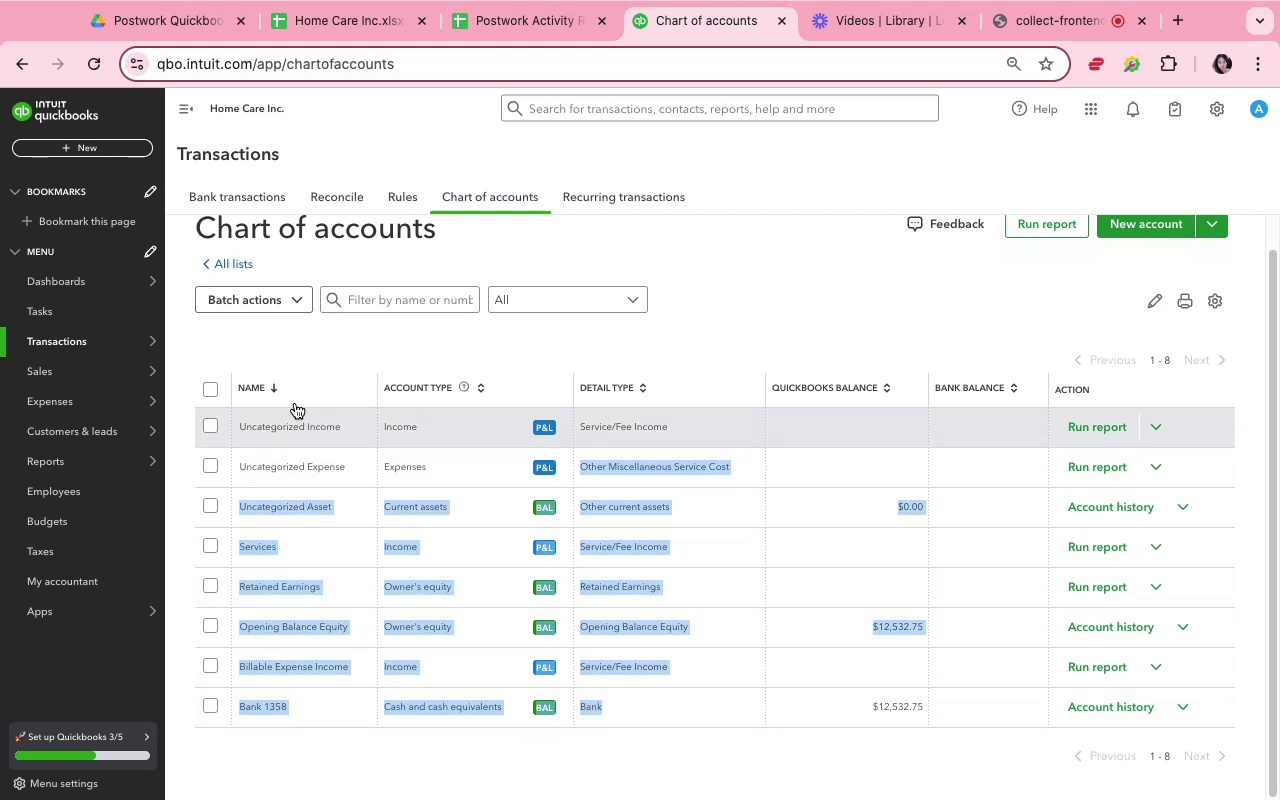 
left_click([285, 394])
 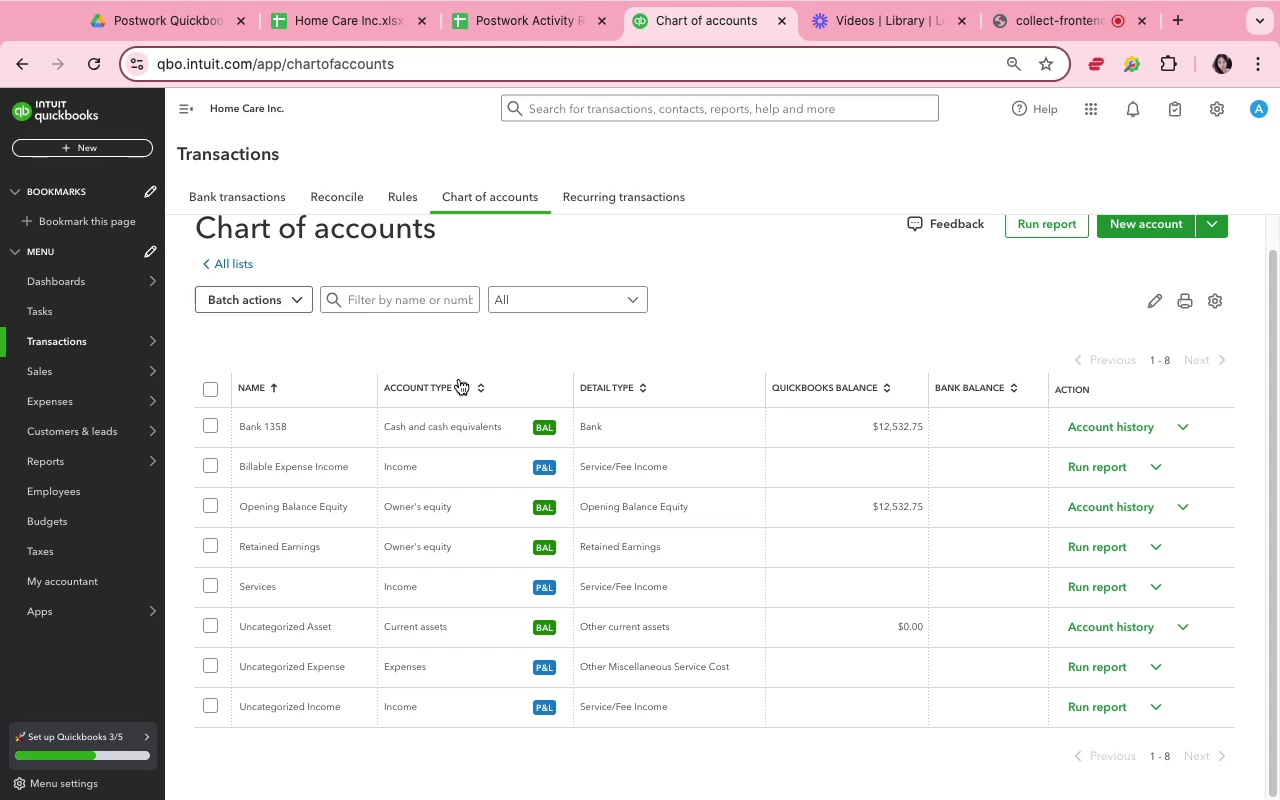 
left_click([451, 382])
 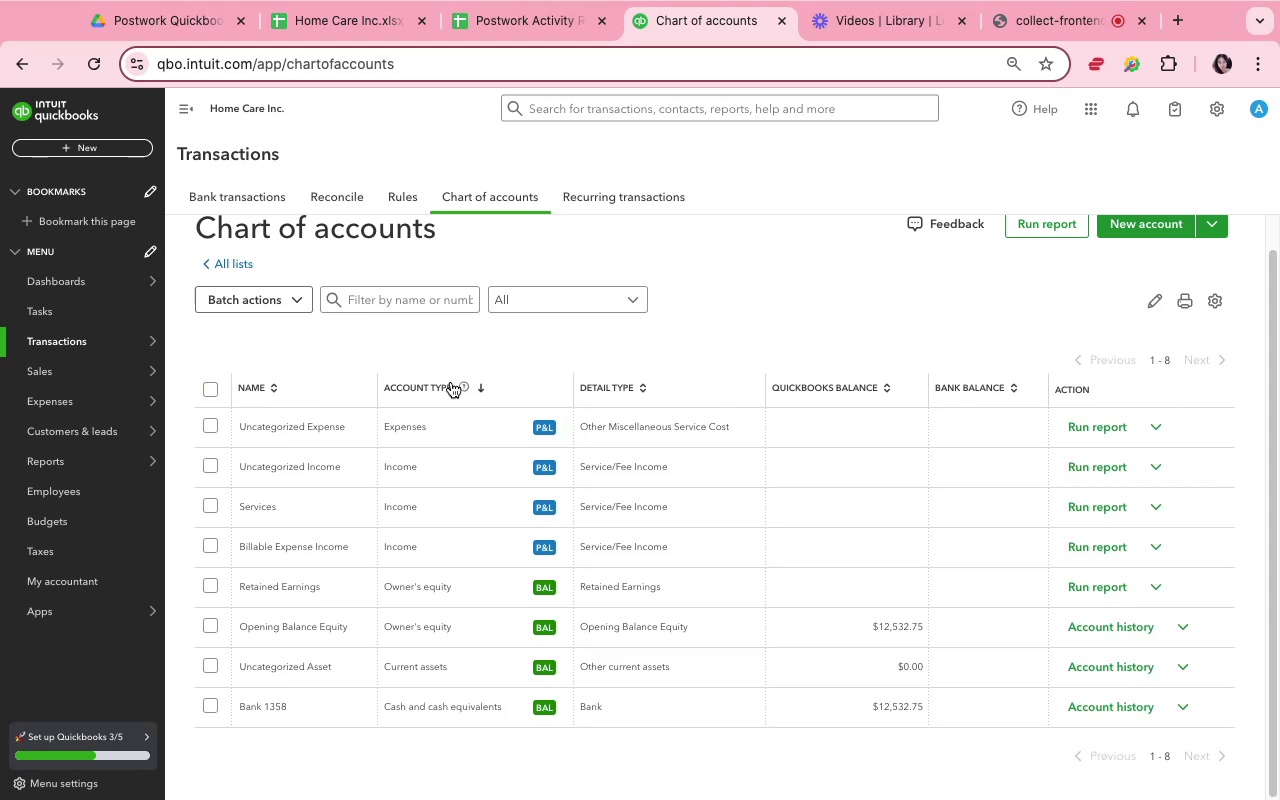 
left_click([451, 382])
 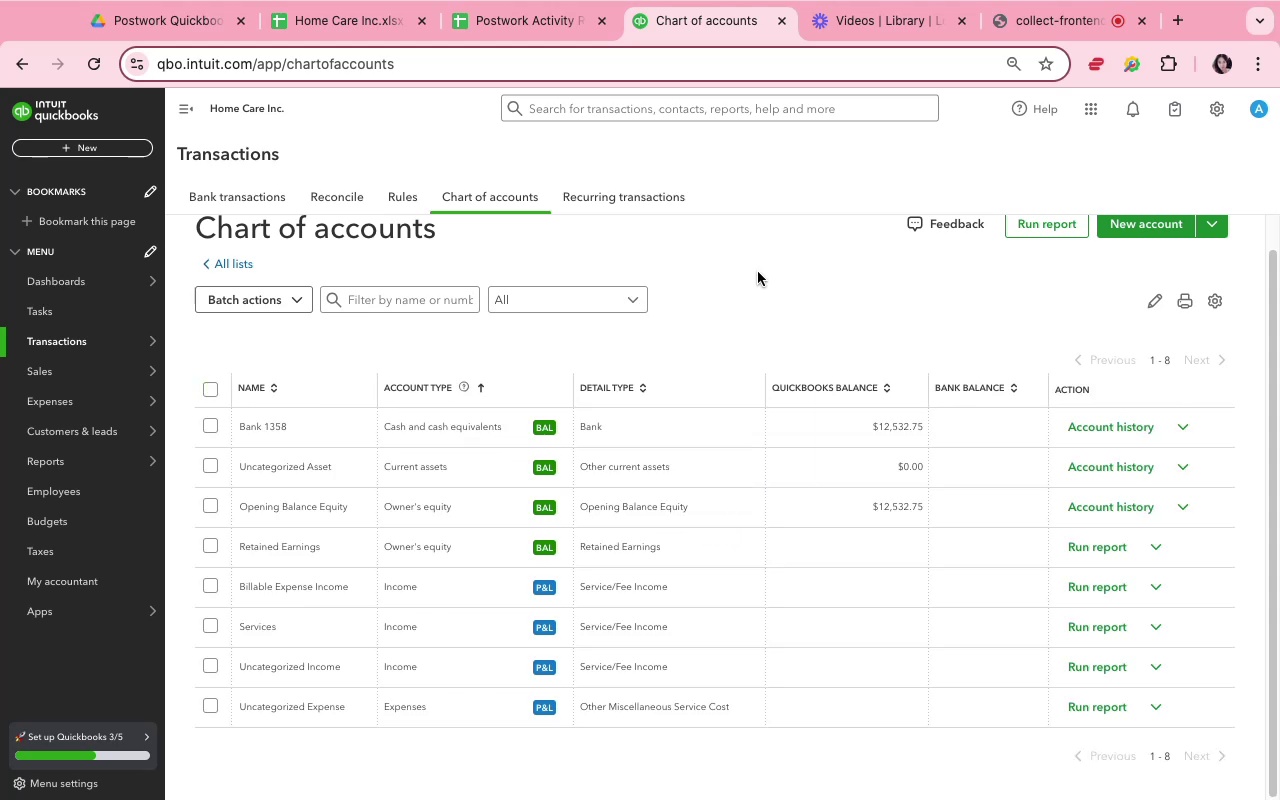 
wait(8.87)
 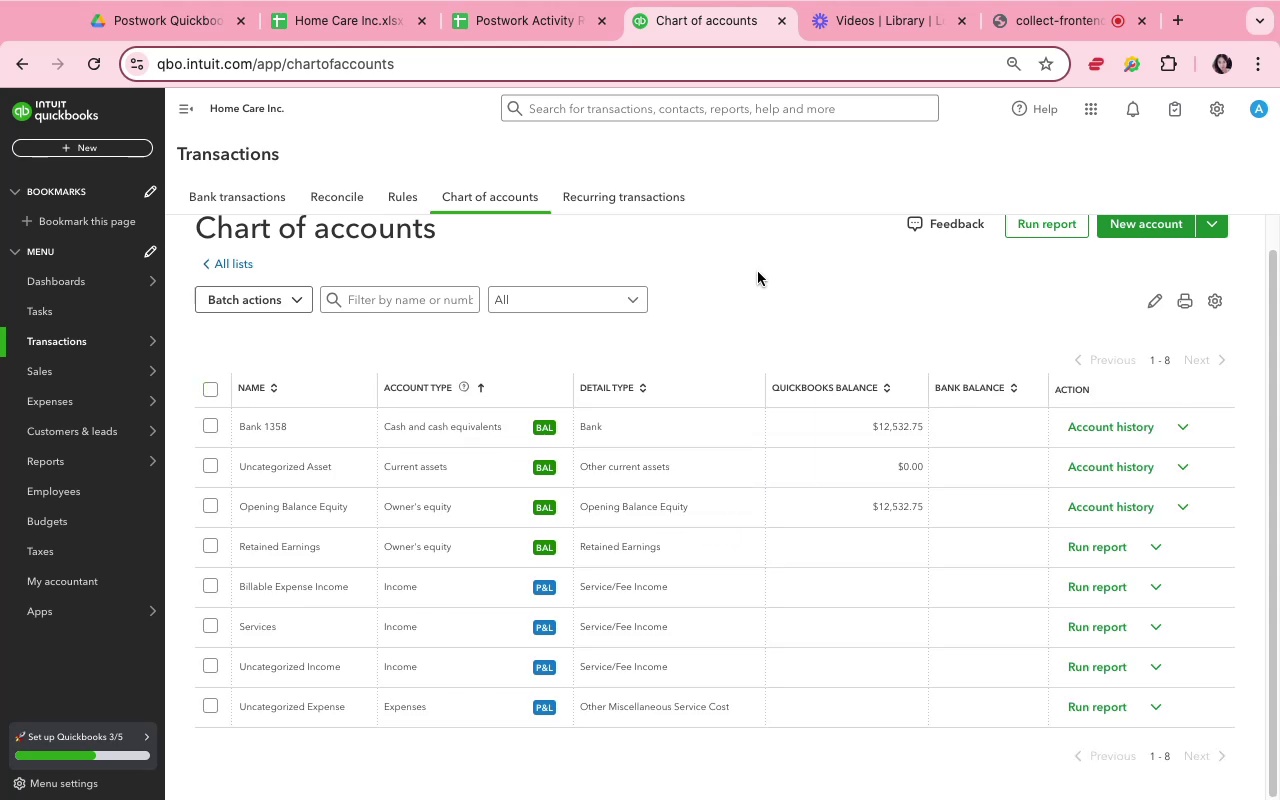 
left_click([1153, 230])
 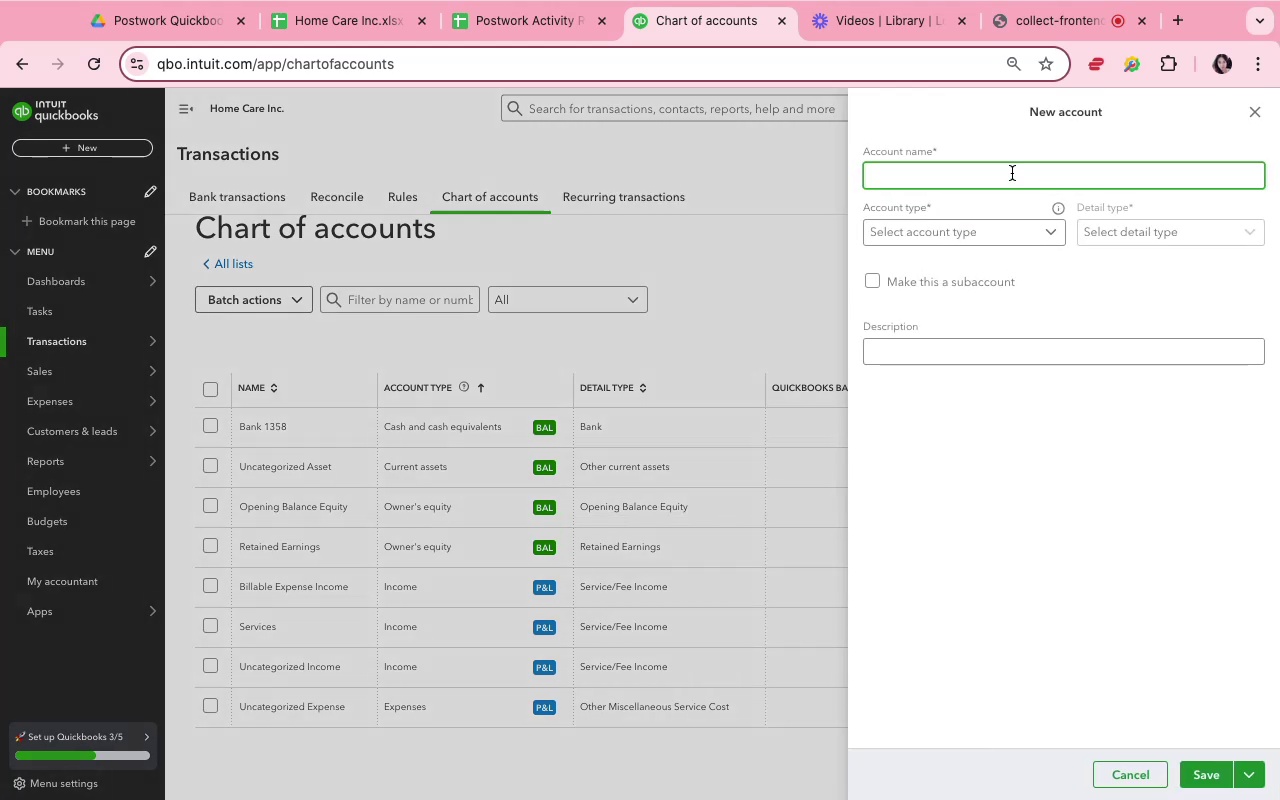 
left_click([991, 165])
 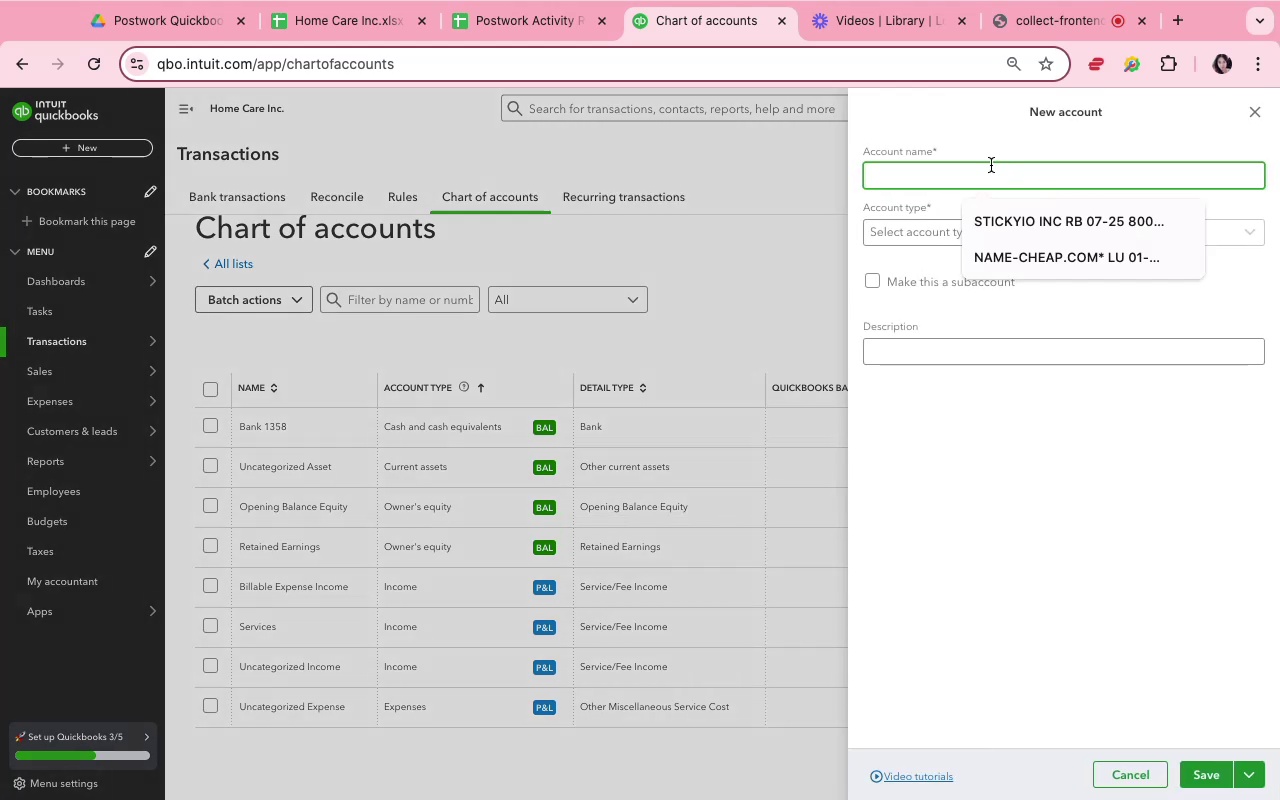 
type(Ma)
key(Backspace)
type(eal )
key(Backspace)
type(s and Enterntainment)
 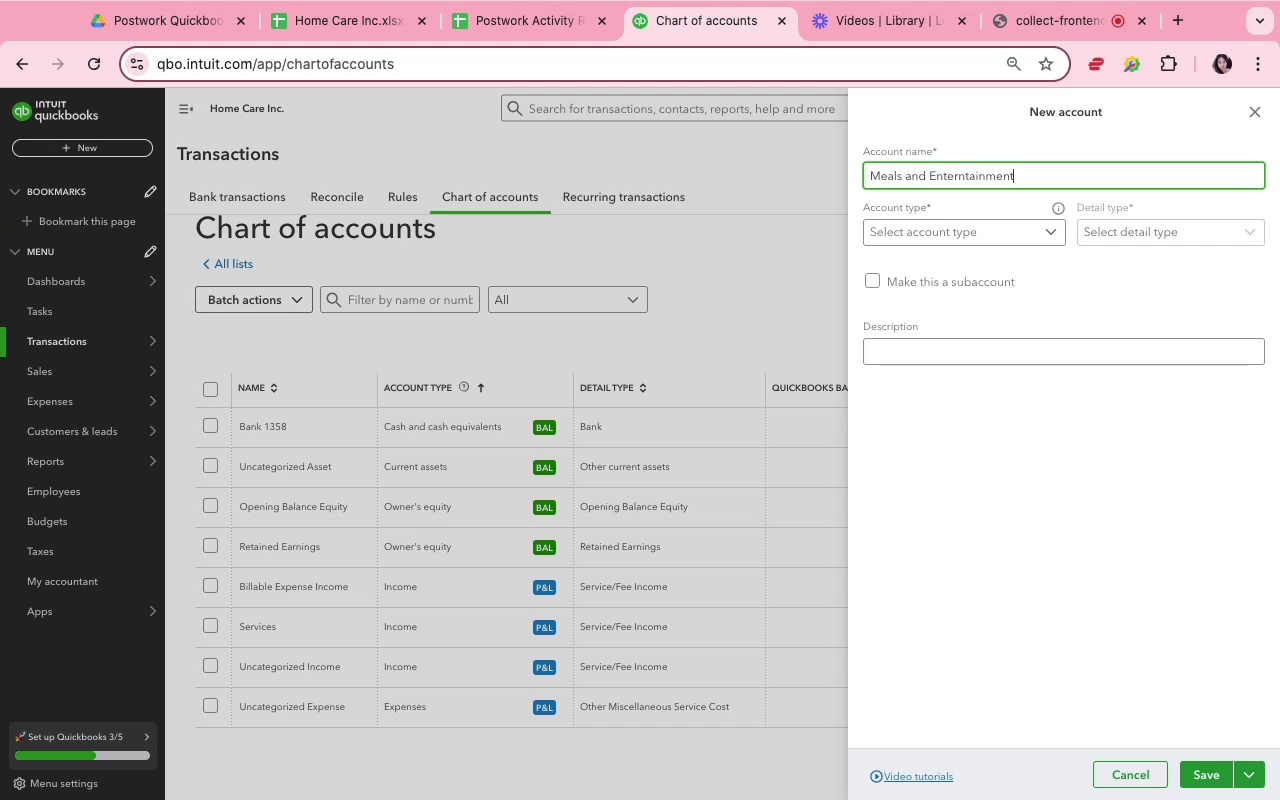 
left_click([991, 244])
 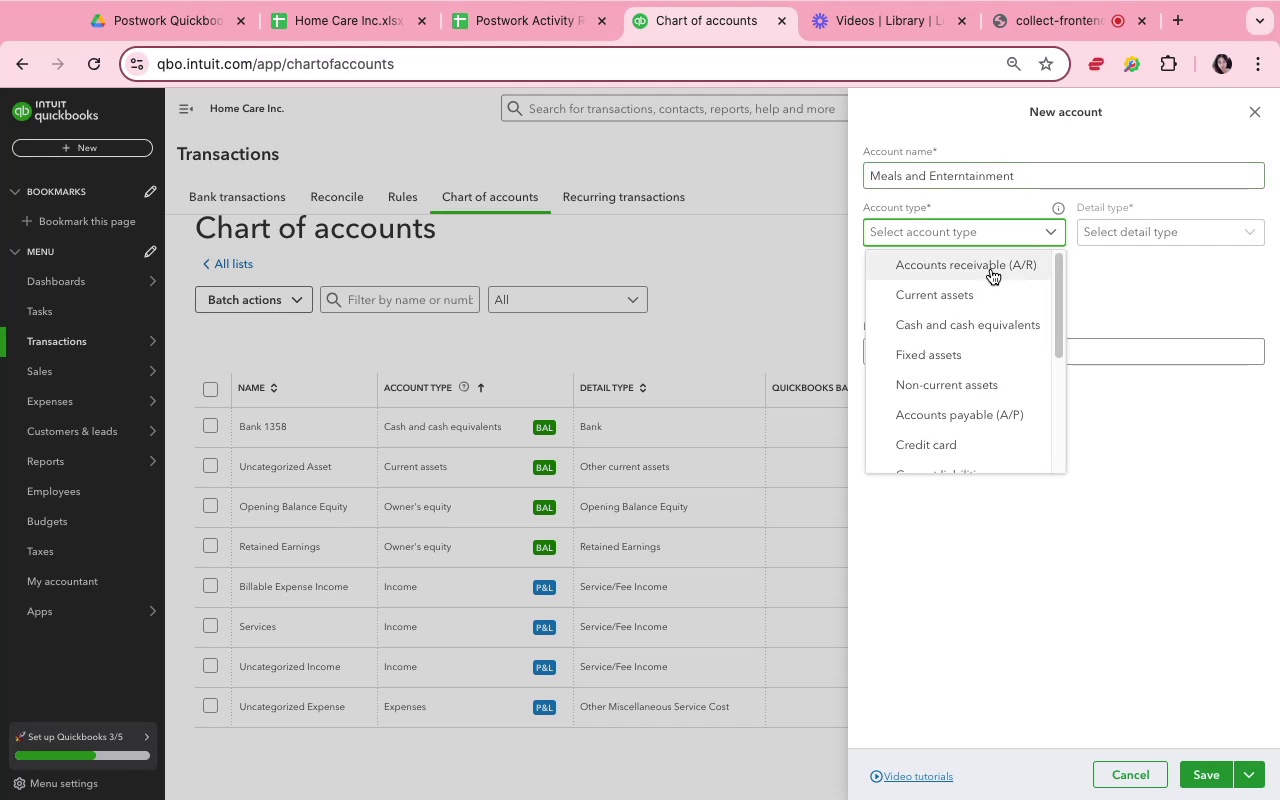 
scroll: coordinate [989, 293], scroll_direction: up, amount: 7.0
 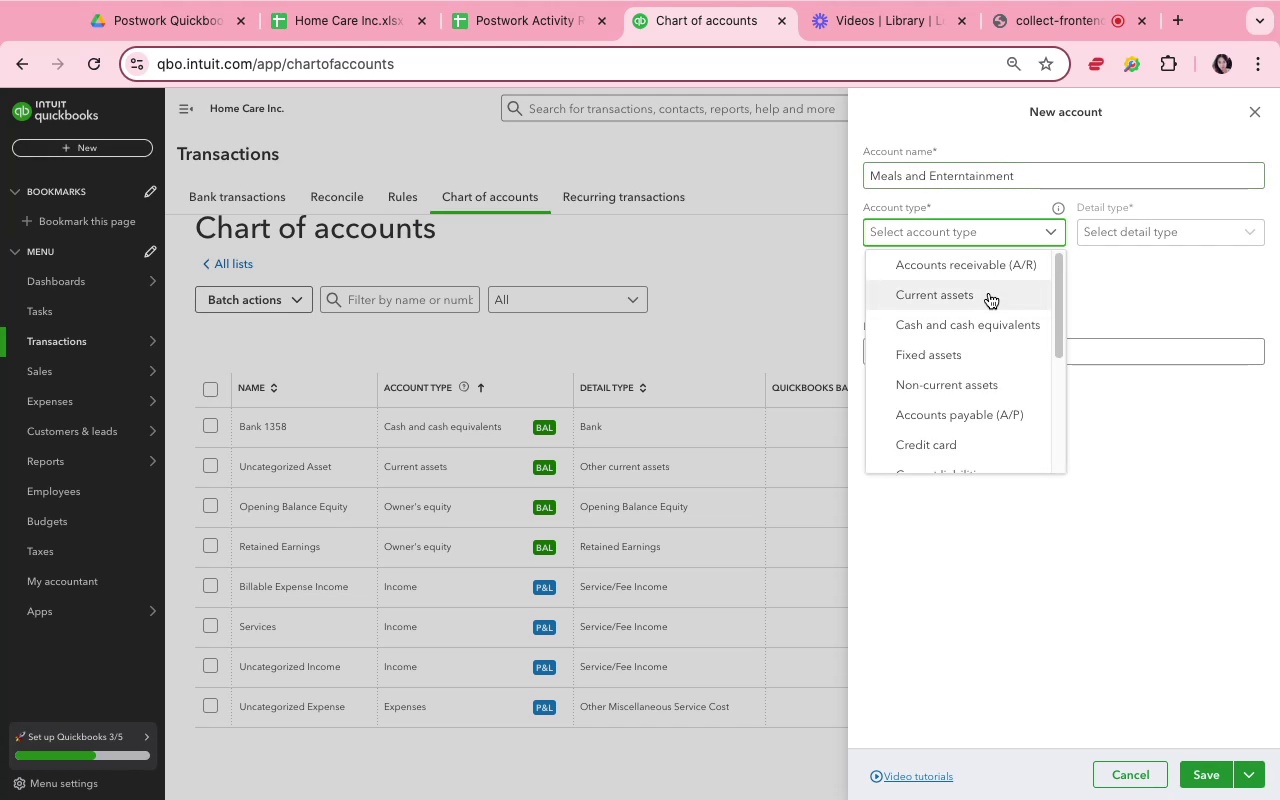 
scroll: coordinate [991, 294], scroll_direction: down, amount: 11.0
 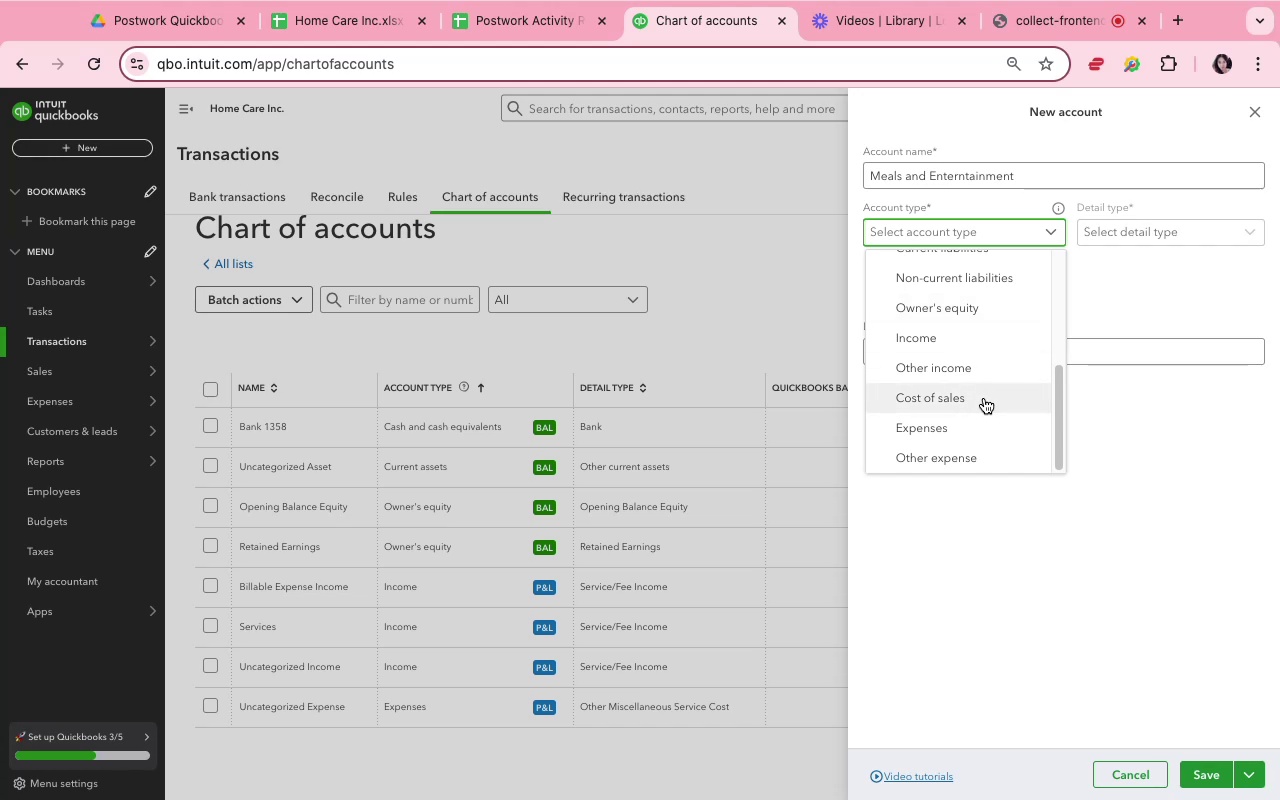 
left_click([984, 414])
 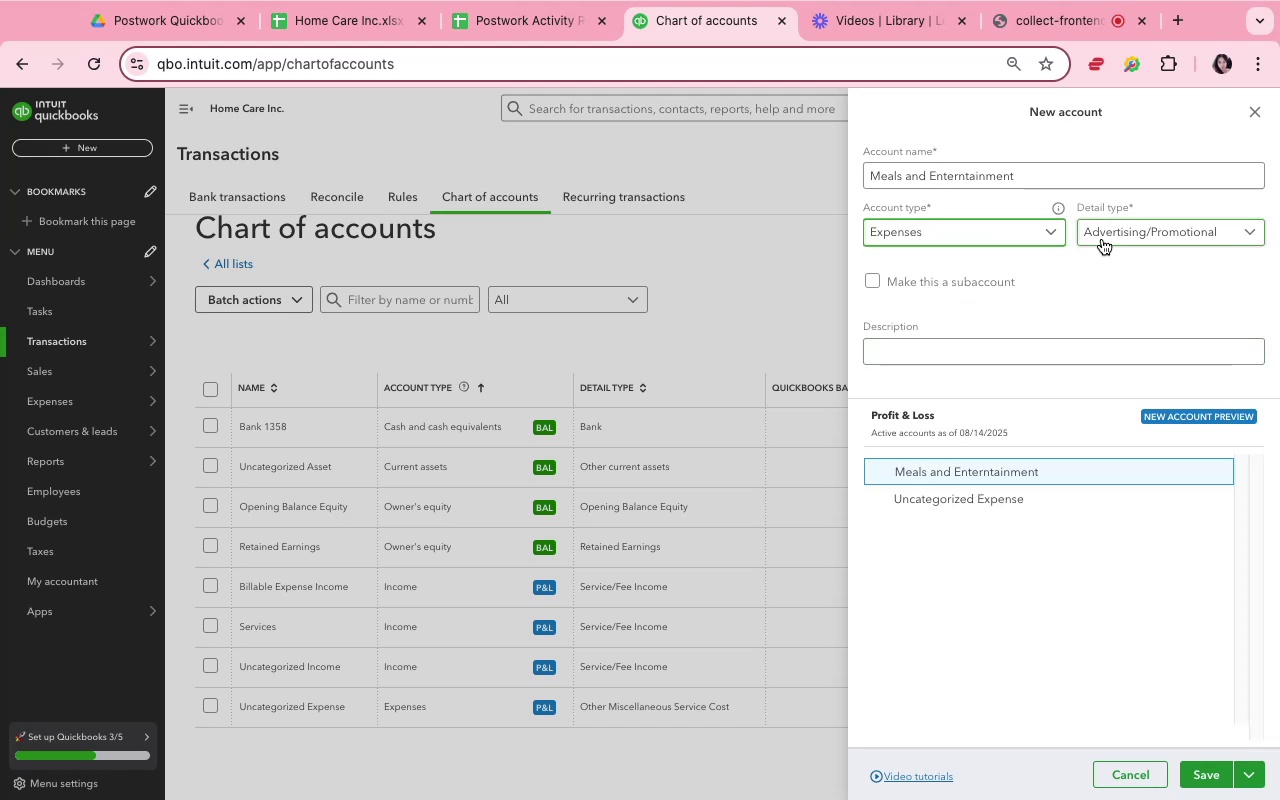 
left_click([1102, 239])
 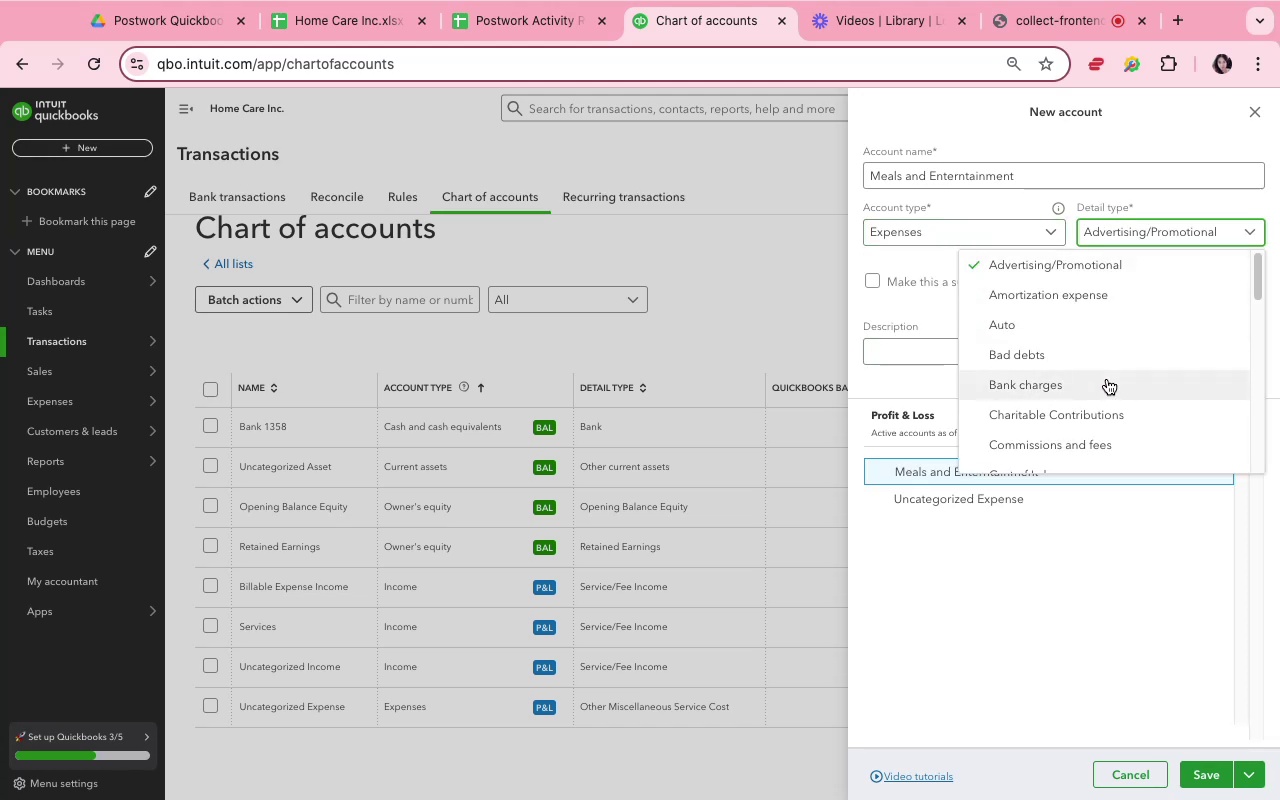 
scroll: coordinate [1107, 379], scroll_direction: down, amount: 11.0
 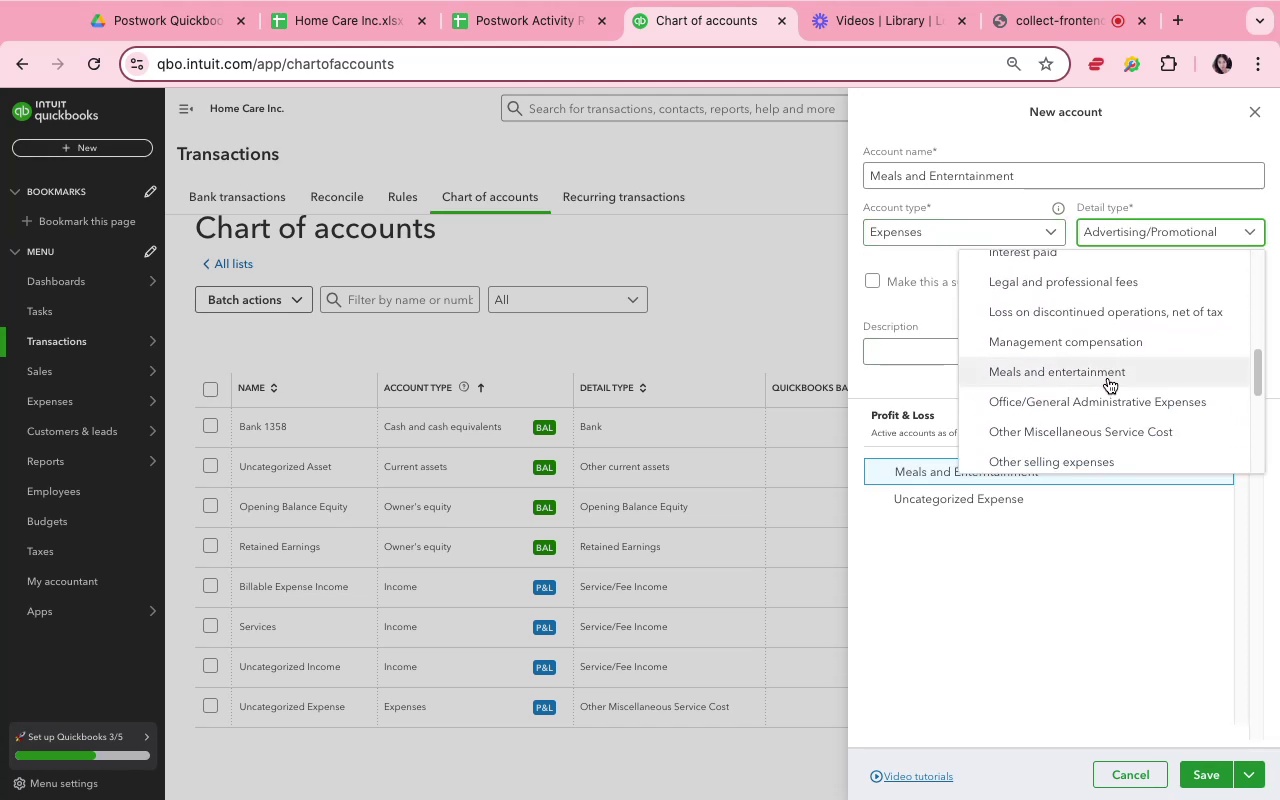 
left_click([1108, 379])
 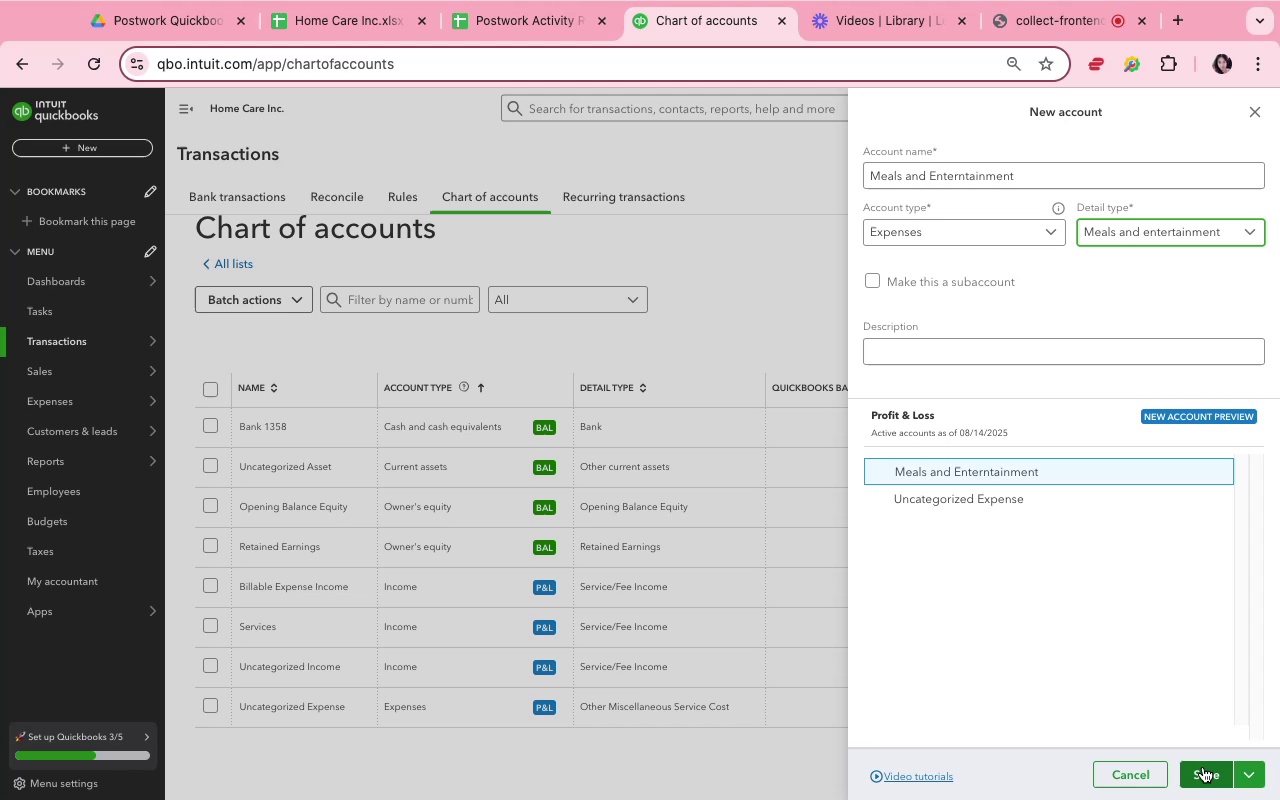 
left_click([1203, 767])
 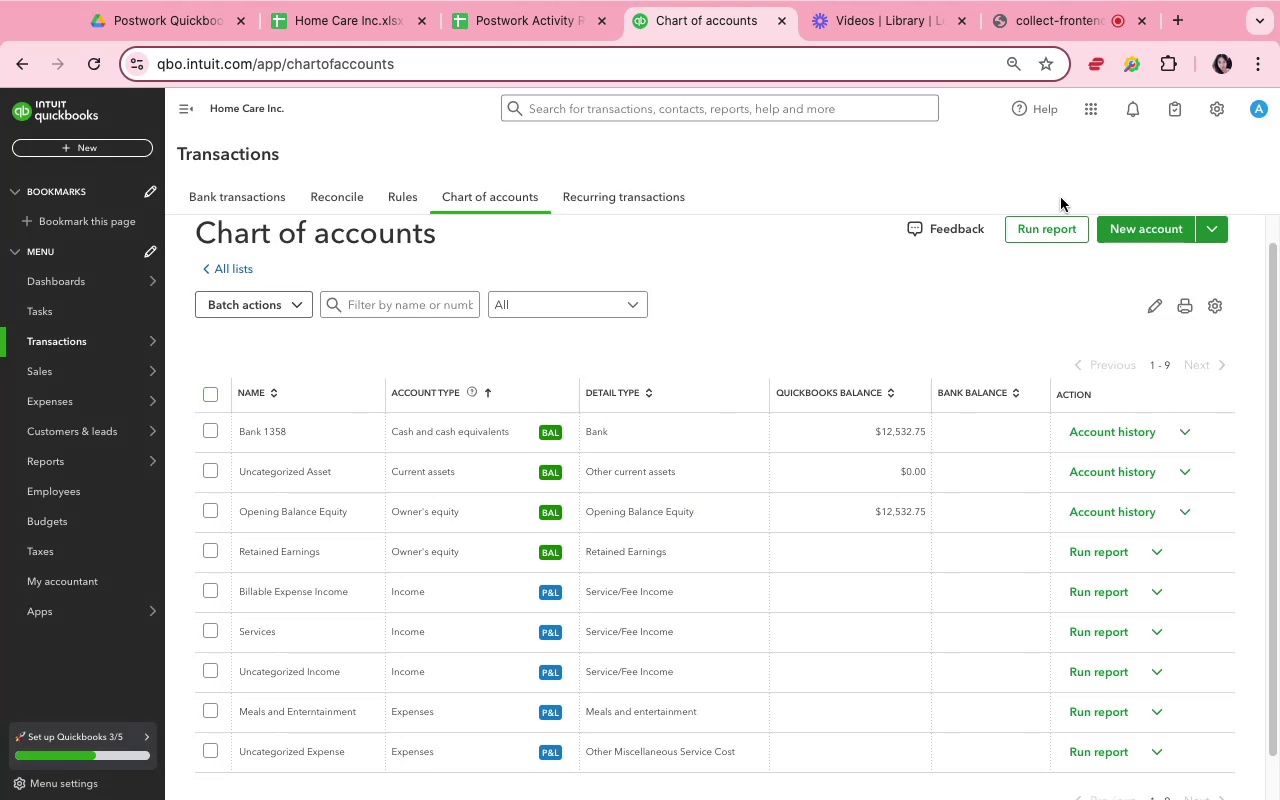 
left_click([1120, 227])
 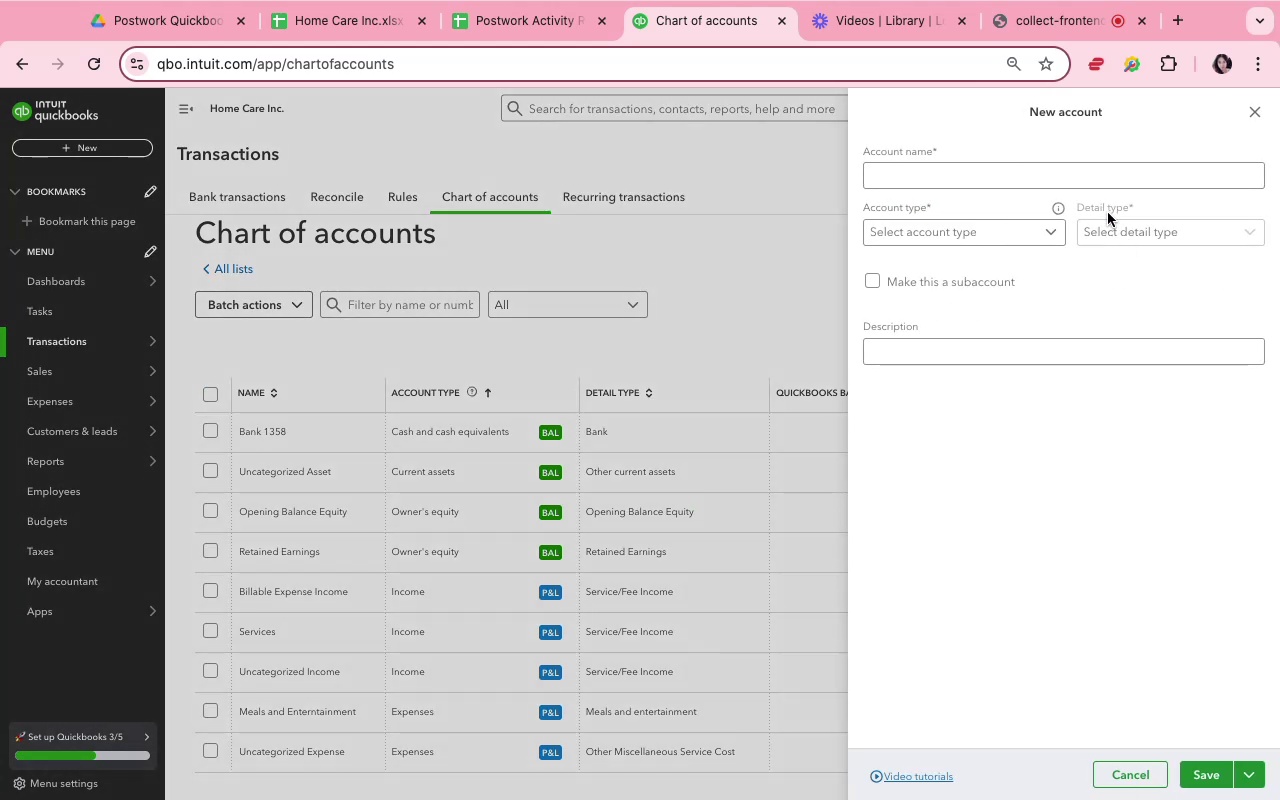 
left_click([1098, 181])
 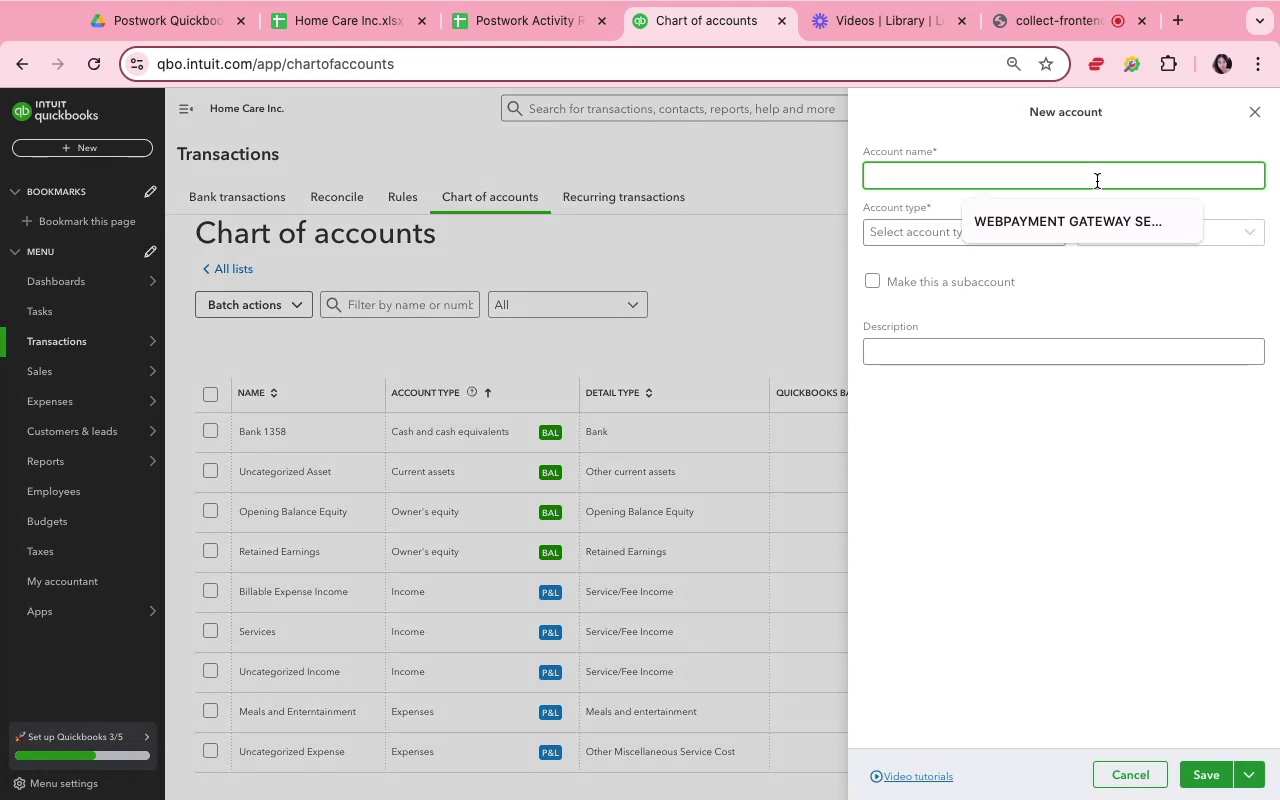 
type(Information Technology)
 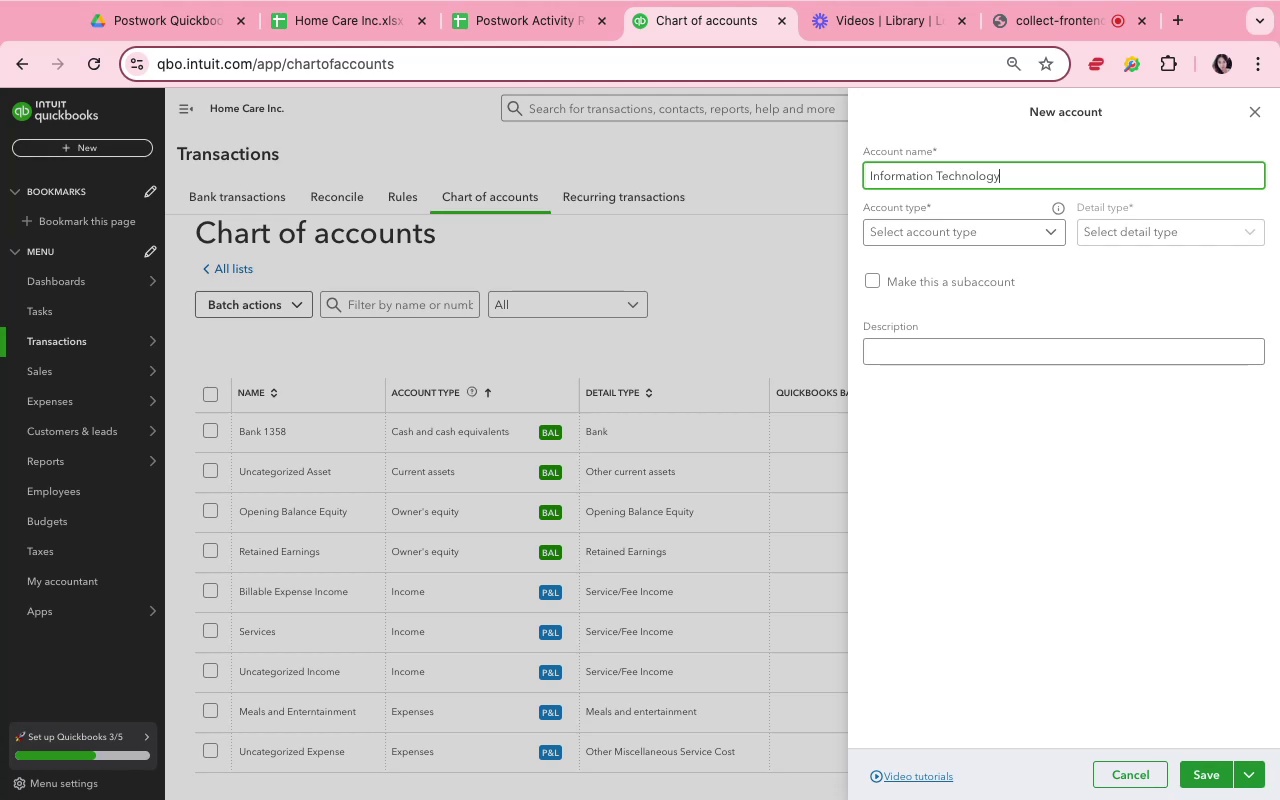 
left_click([993, 235])
 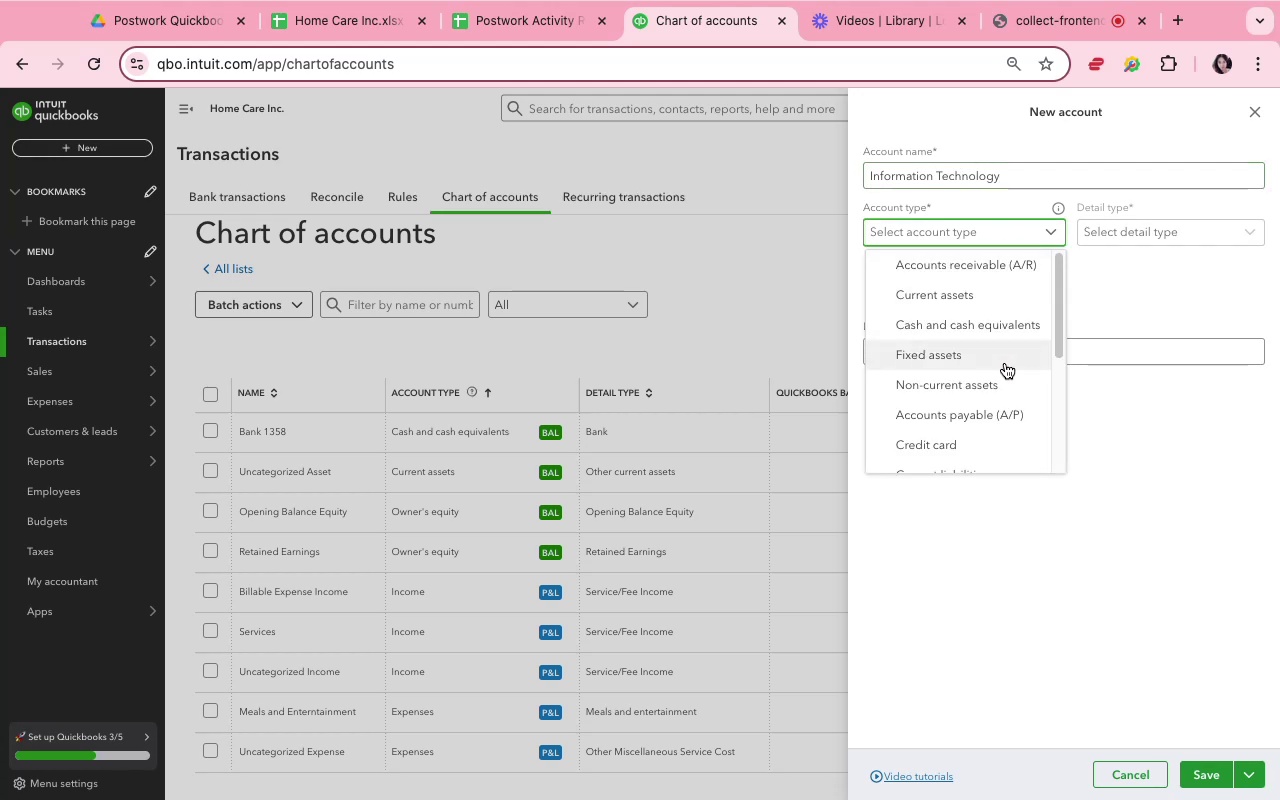 
scroll: coordinate [1006, 365], scroll_direction: down, amount: 14.0
 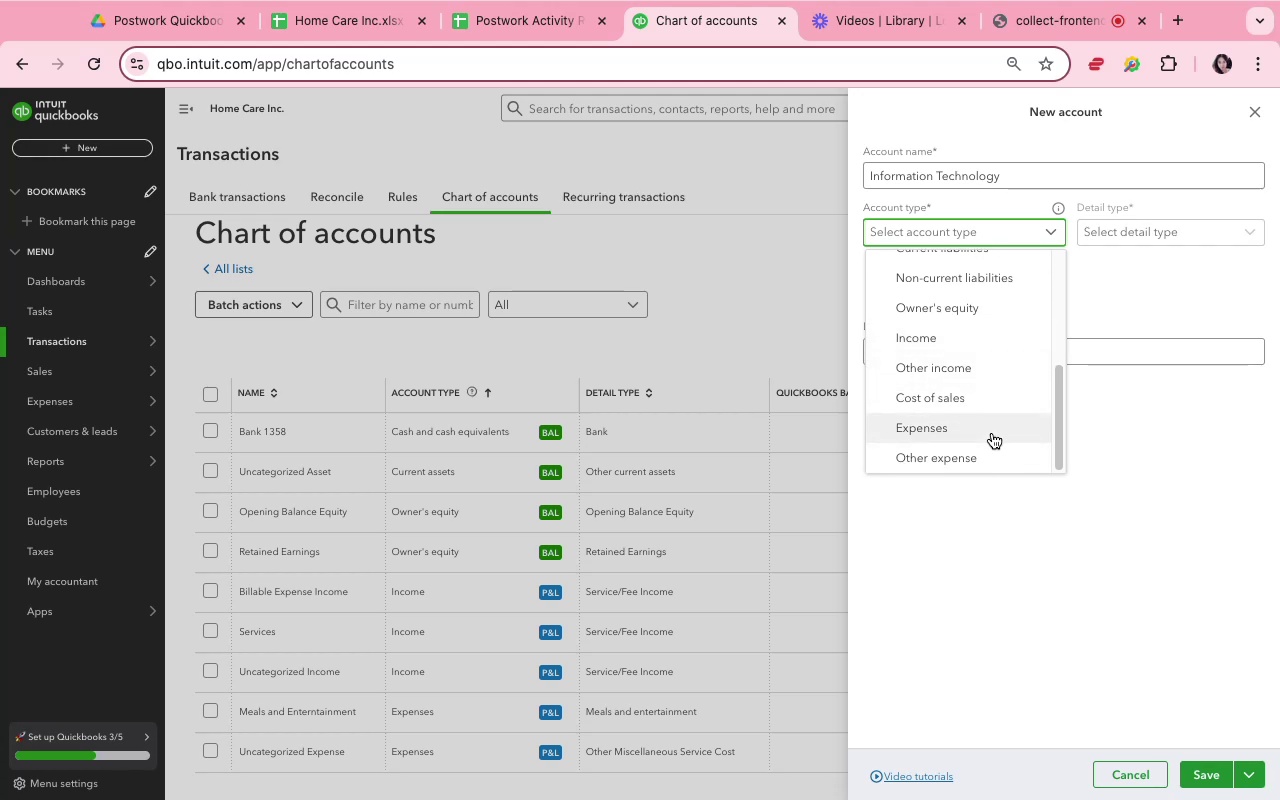 
left_click([992, 433])
 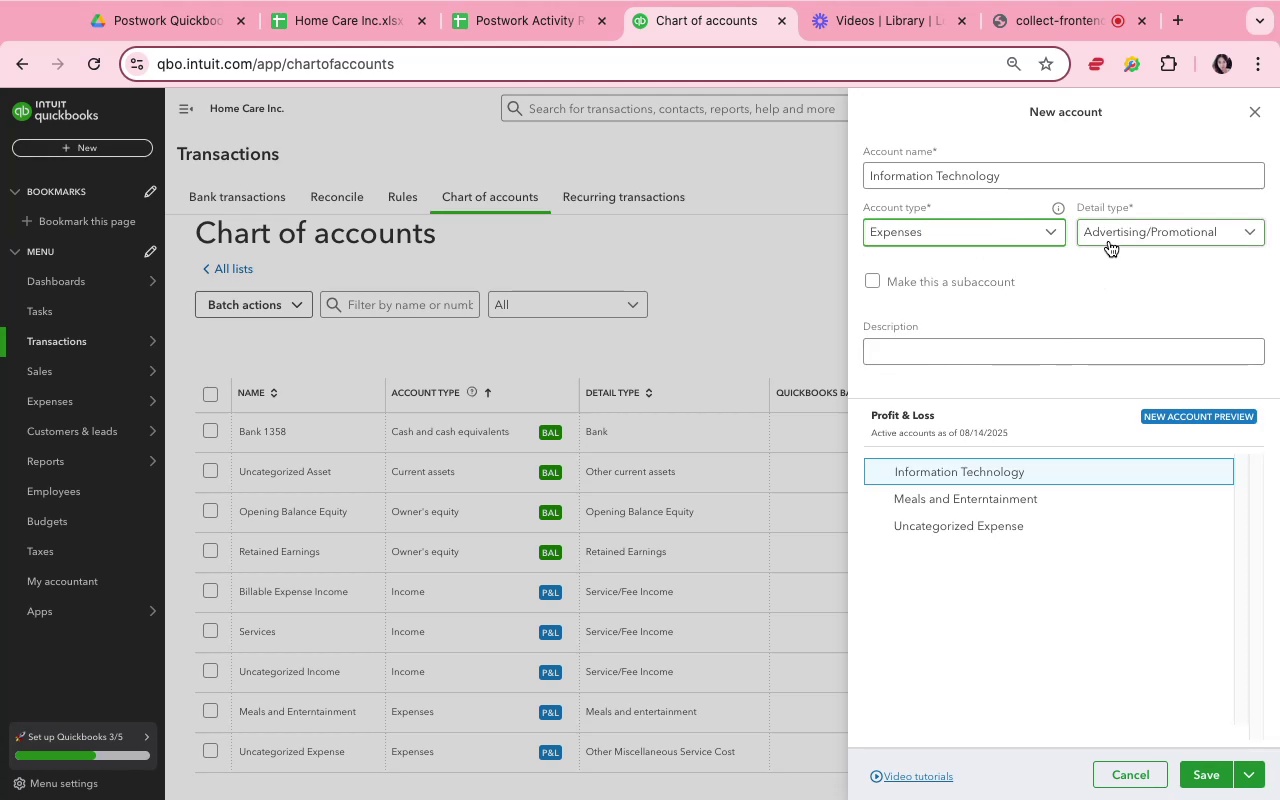 
left_click([1109, 241])
 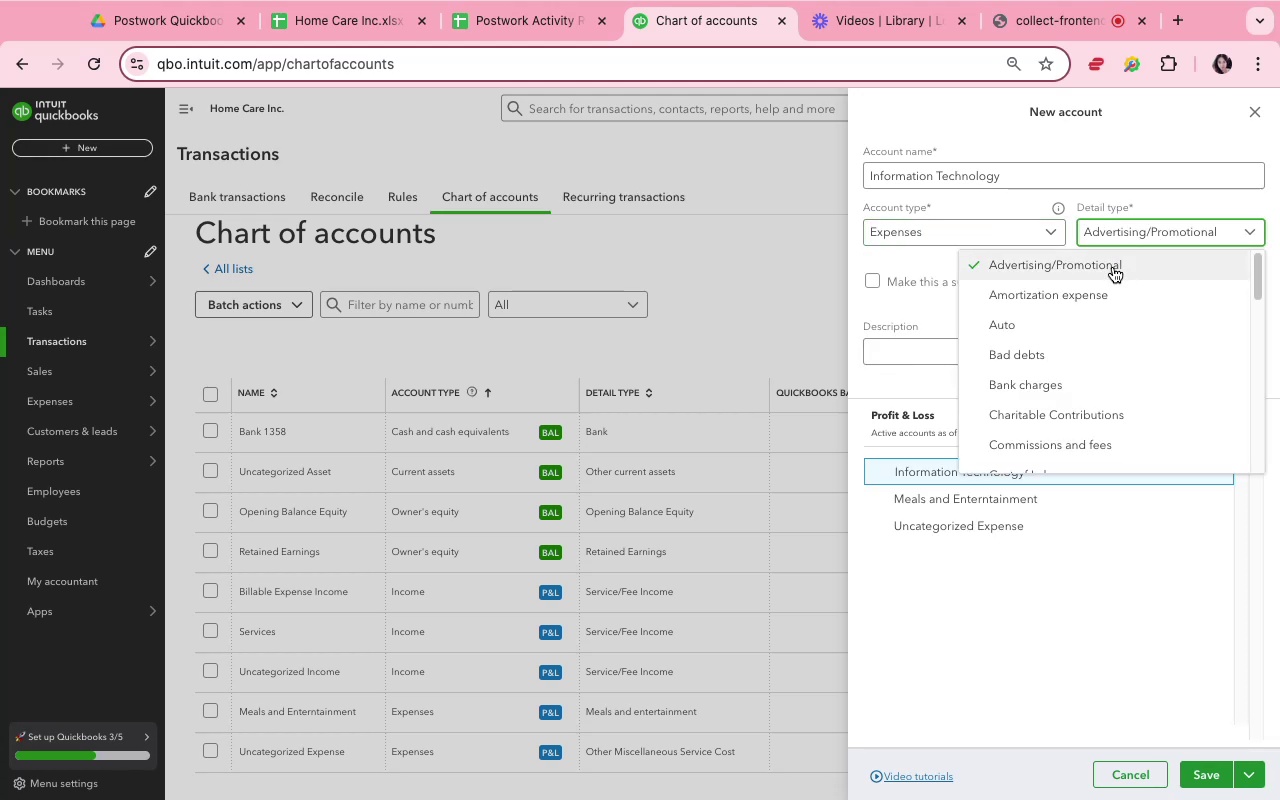 
wait(7.72)
 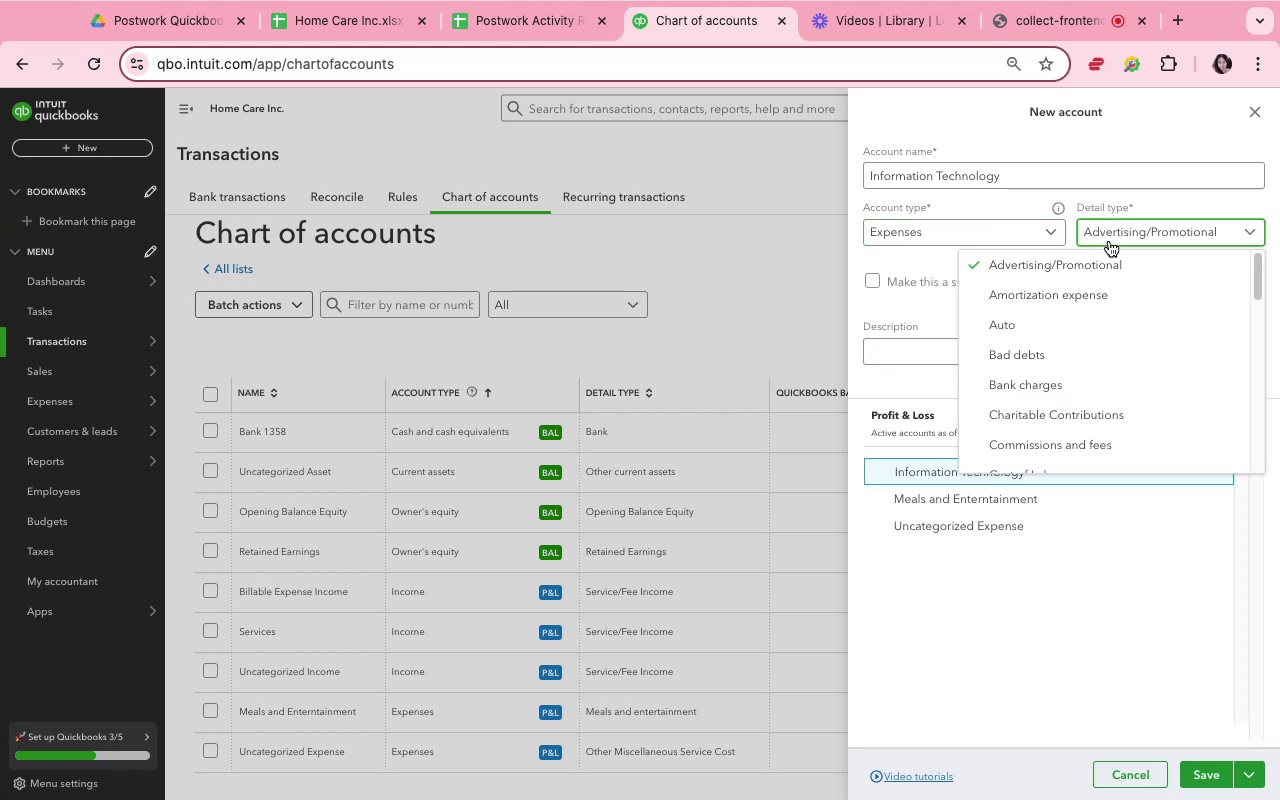 
scroll: coordinate [1078, 436], scroll_direction: down, amount: 12.0
 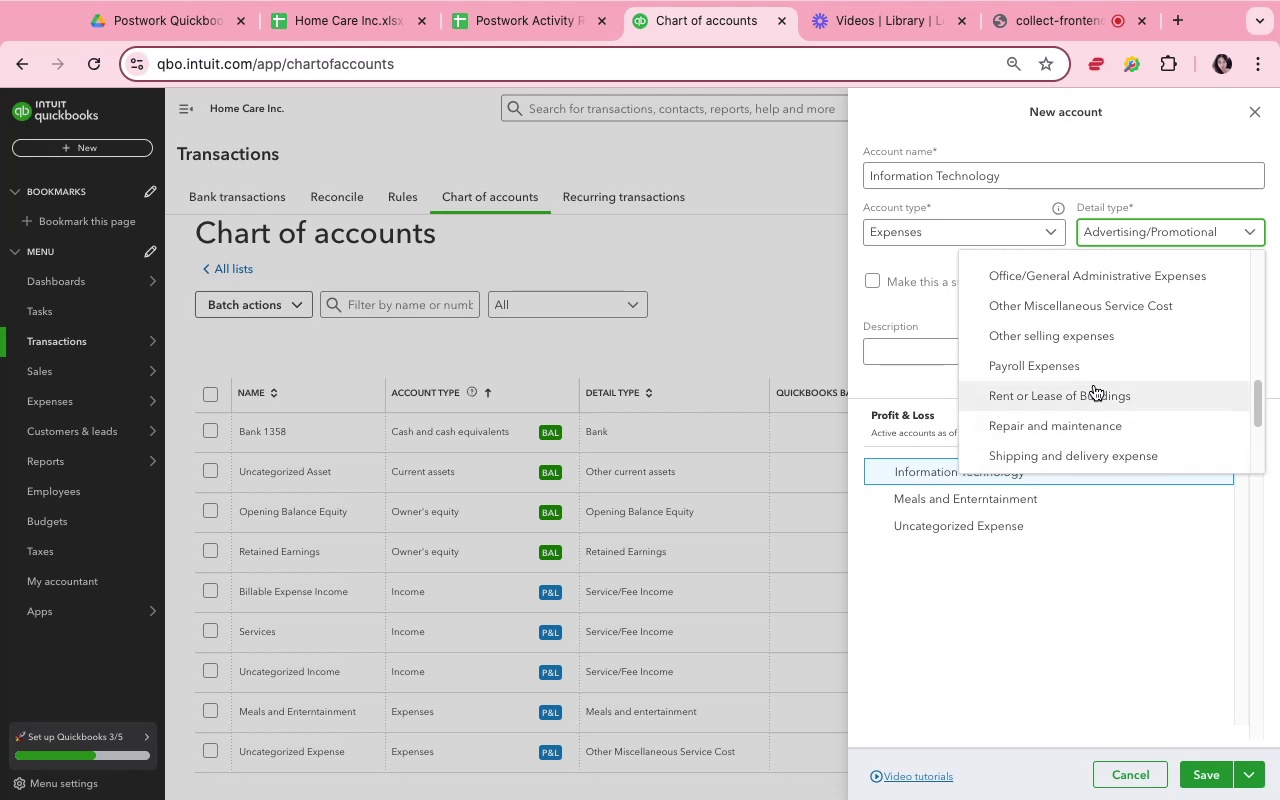 
wait(6.7)
 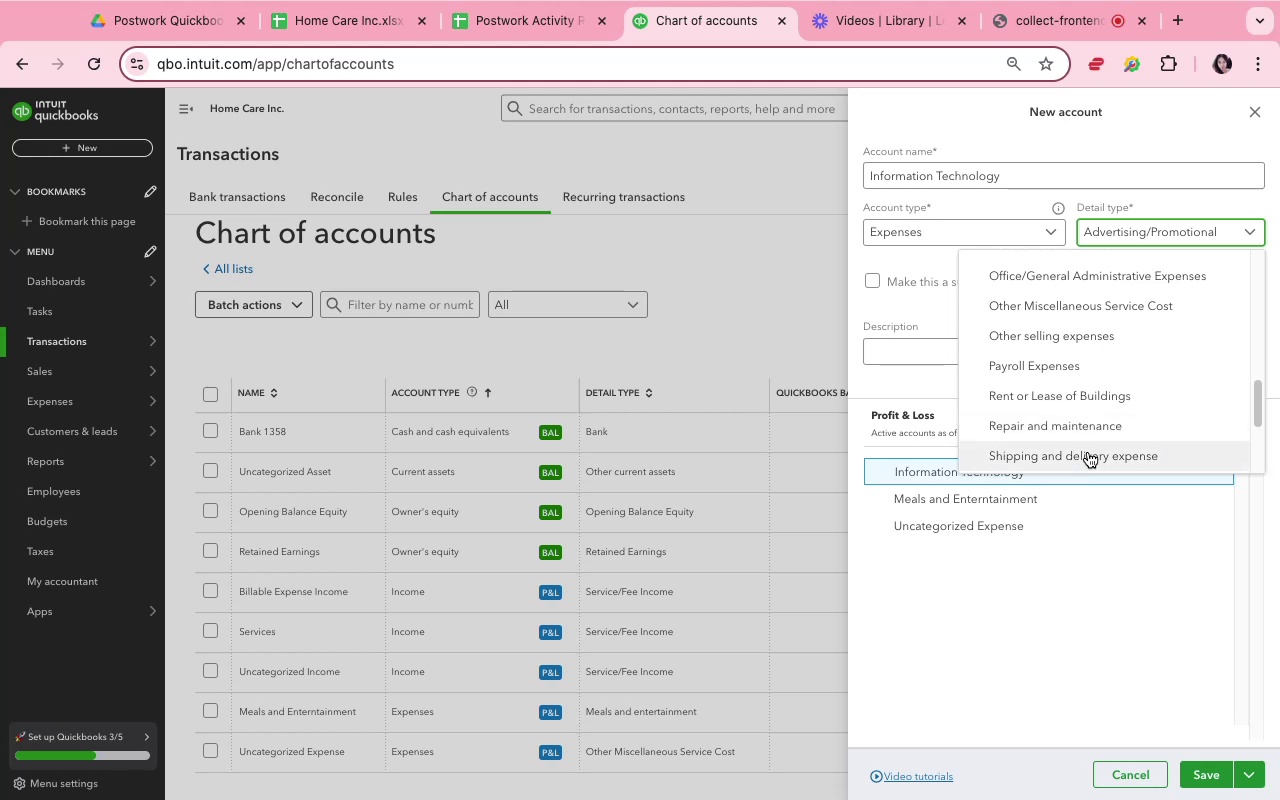 
scroll: coordinate [1099, 370], scroll_direction: down, amount: 8.0
 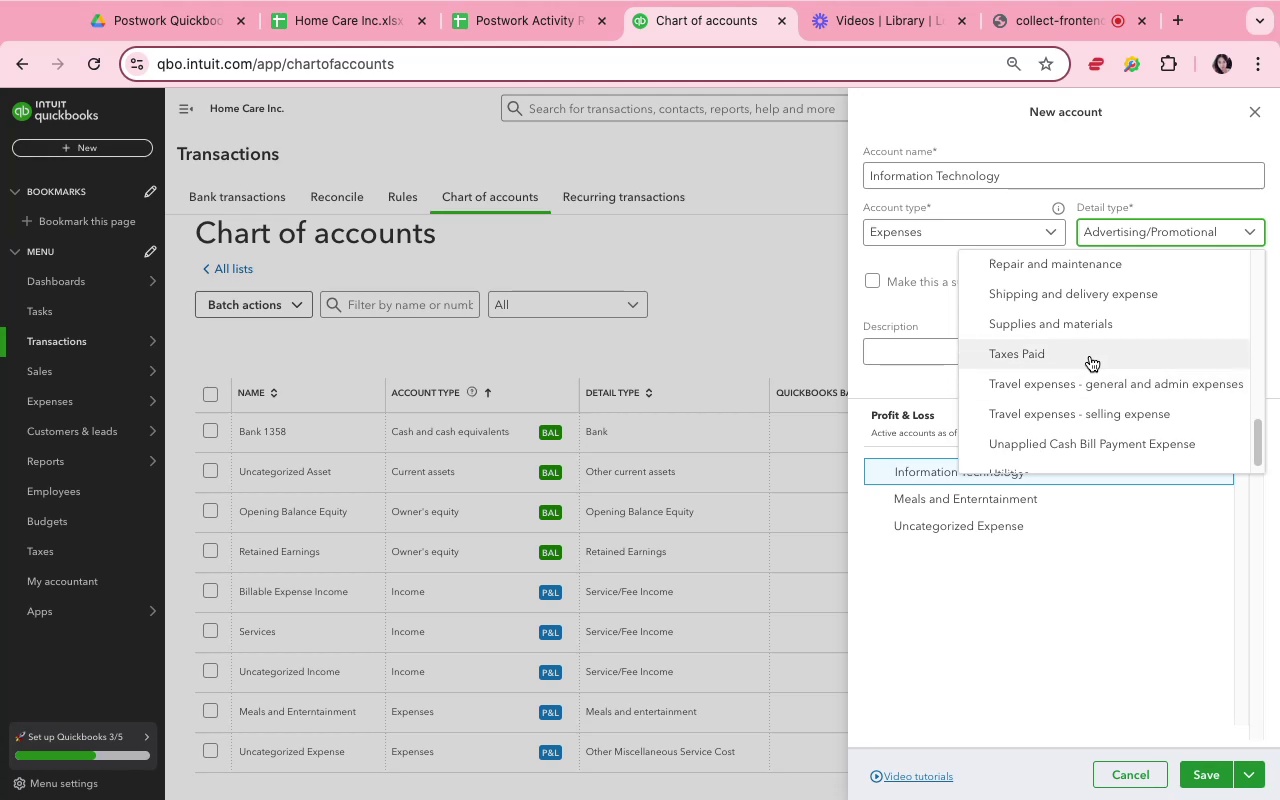 
scroll: coordinate [1148, 411], scroll_direction: up, amount: 39.0
 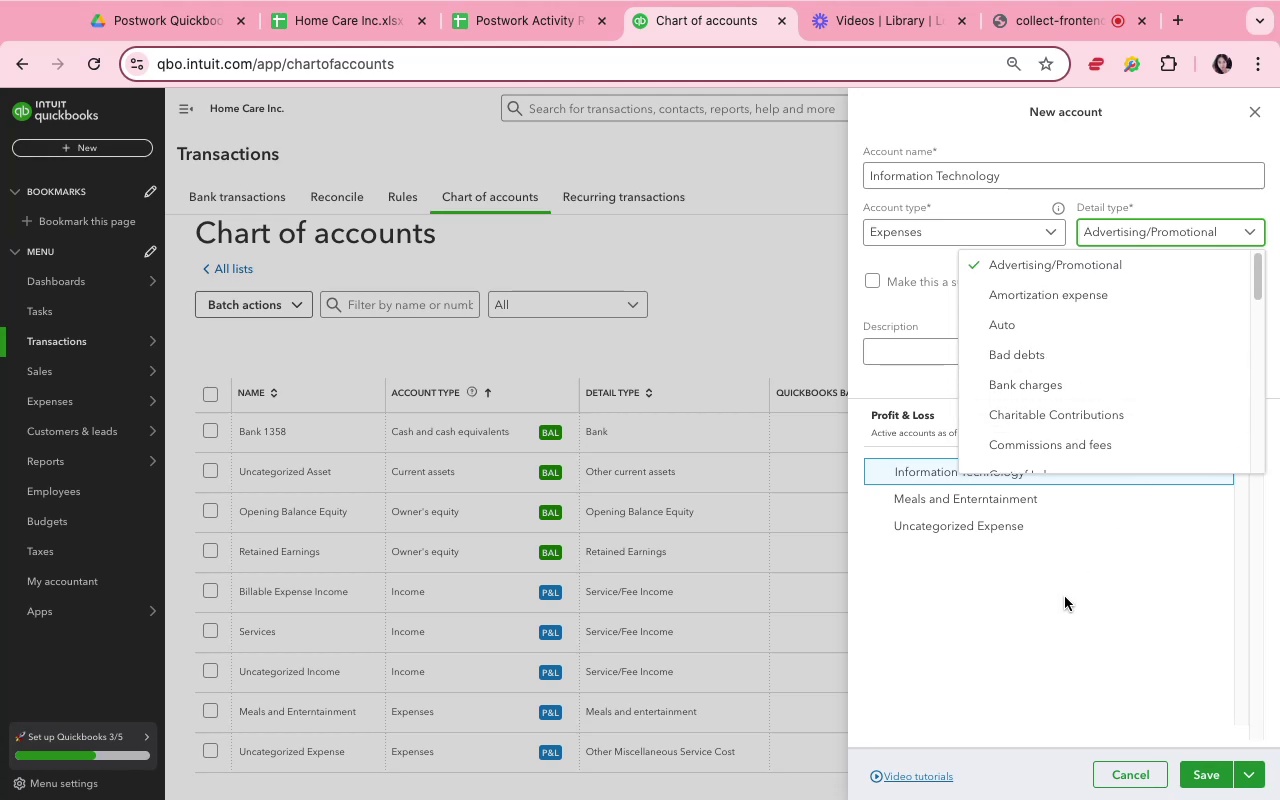 
wait(6.69)
 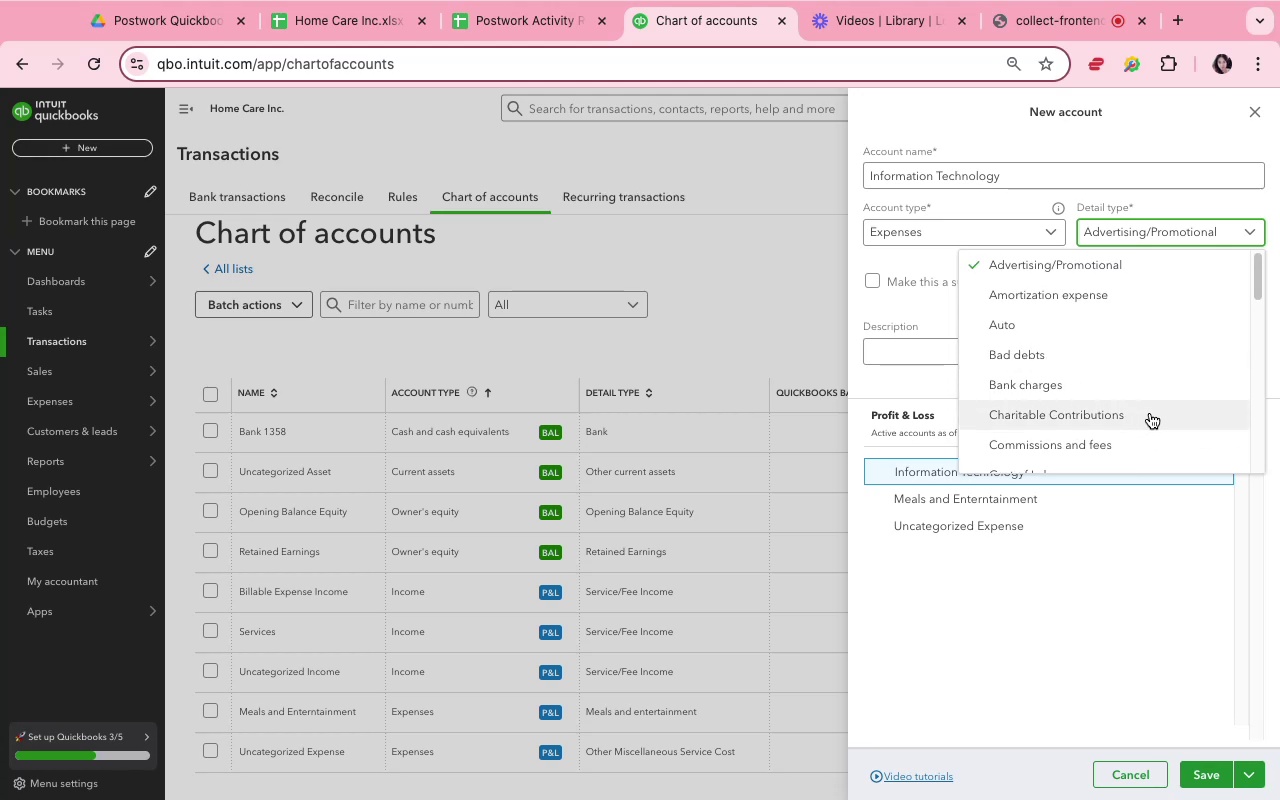 
scroll: coordinate [1123, 452], scroll_direction: down, amount: 10.0
 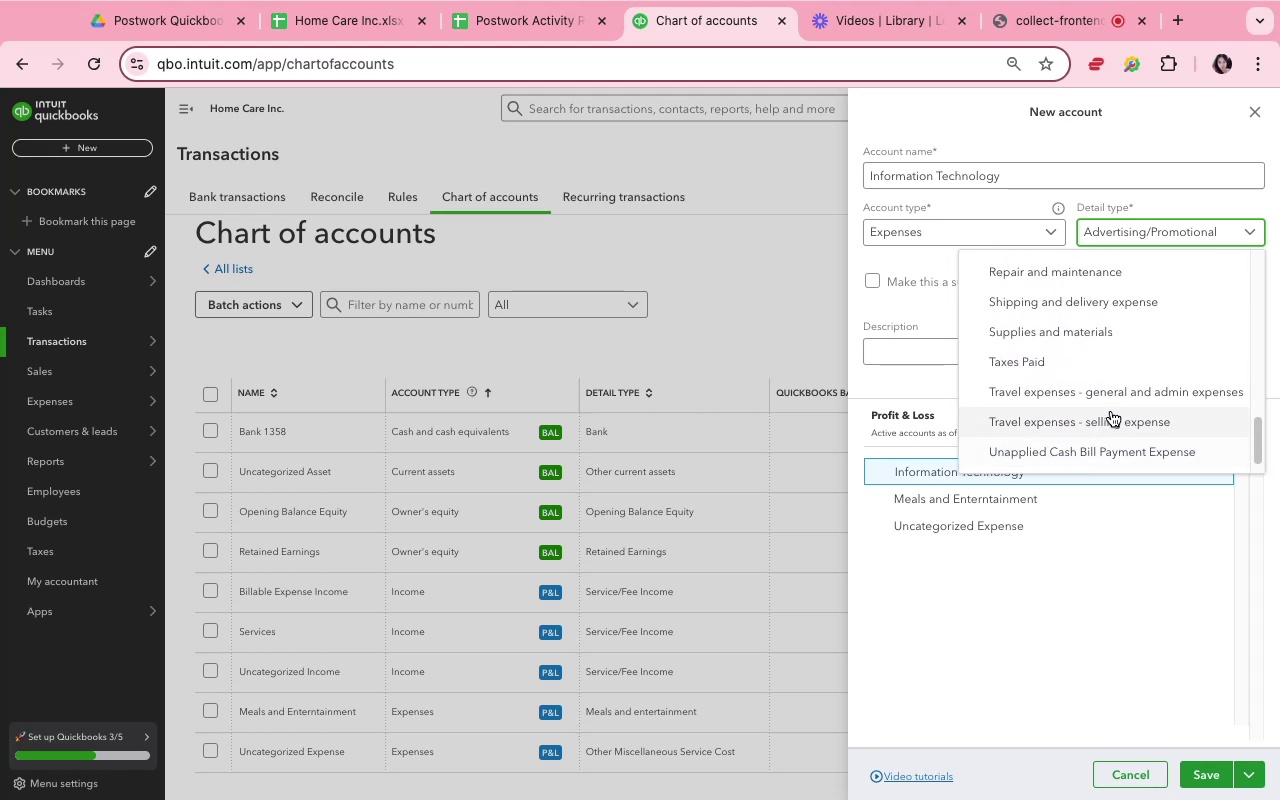 
left_click([1111, 392])
 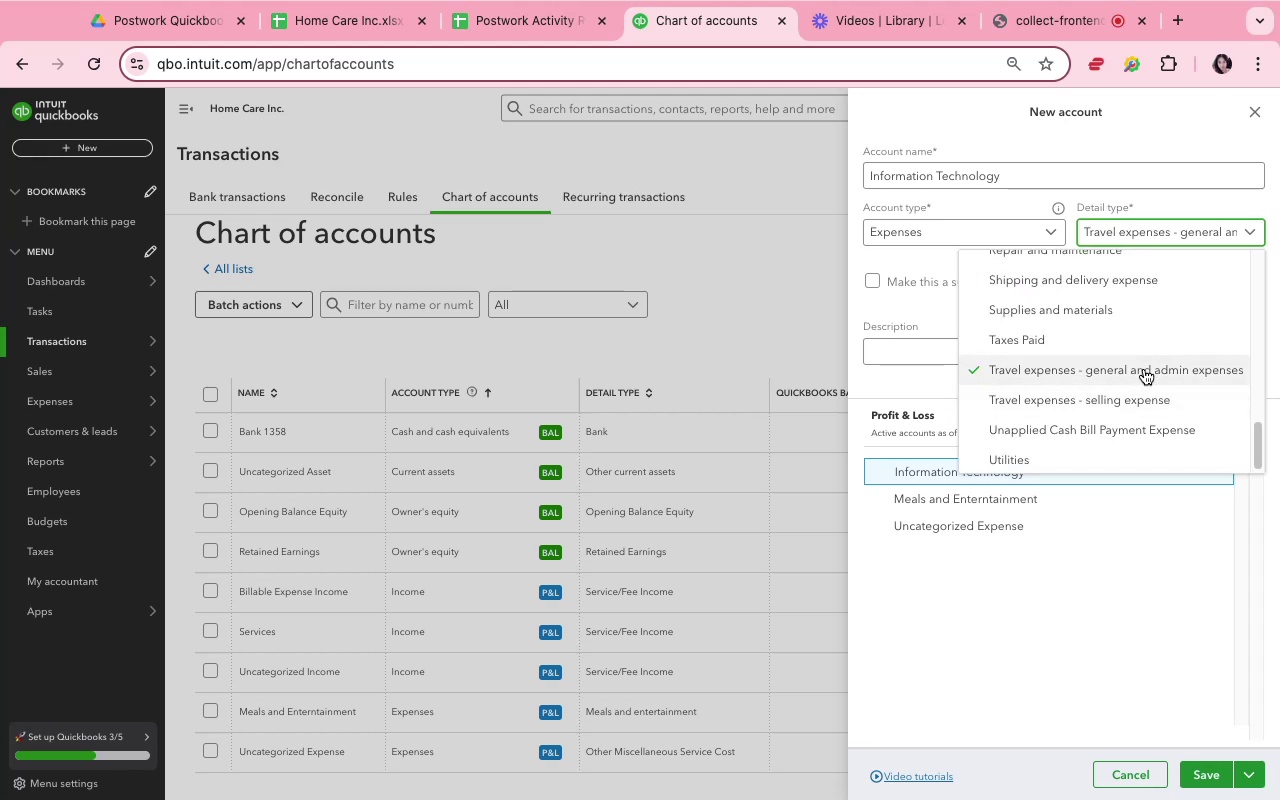 
scroll: coordinate [1109, 354], scroll_direction: up, amount: 7.0
 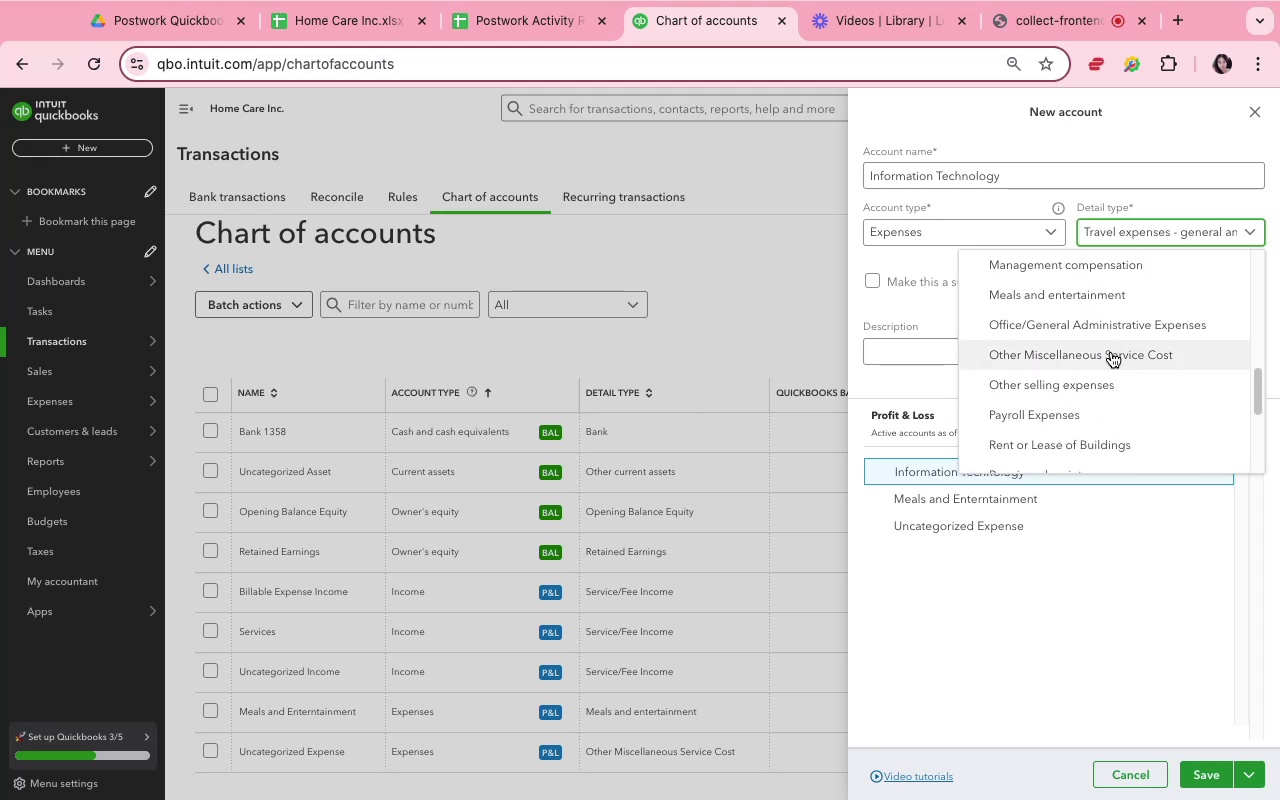 
left_click([1108, 328])
 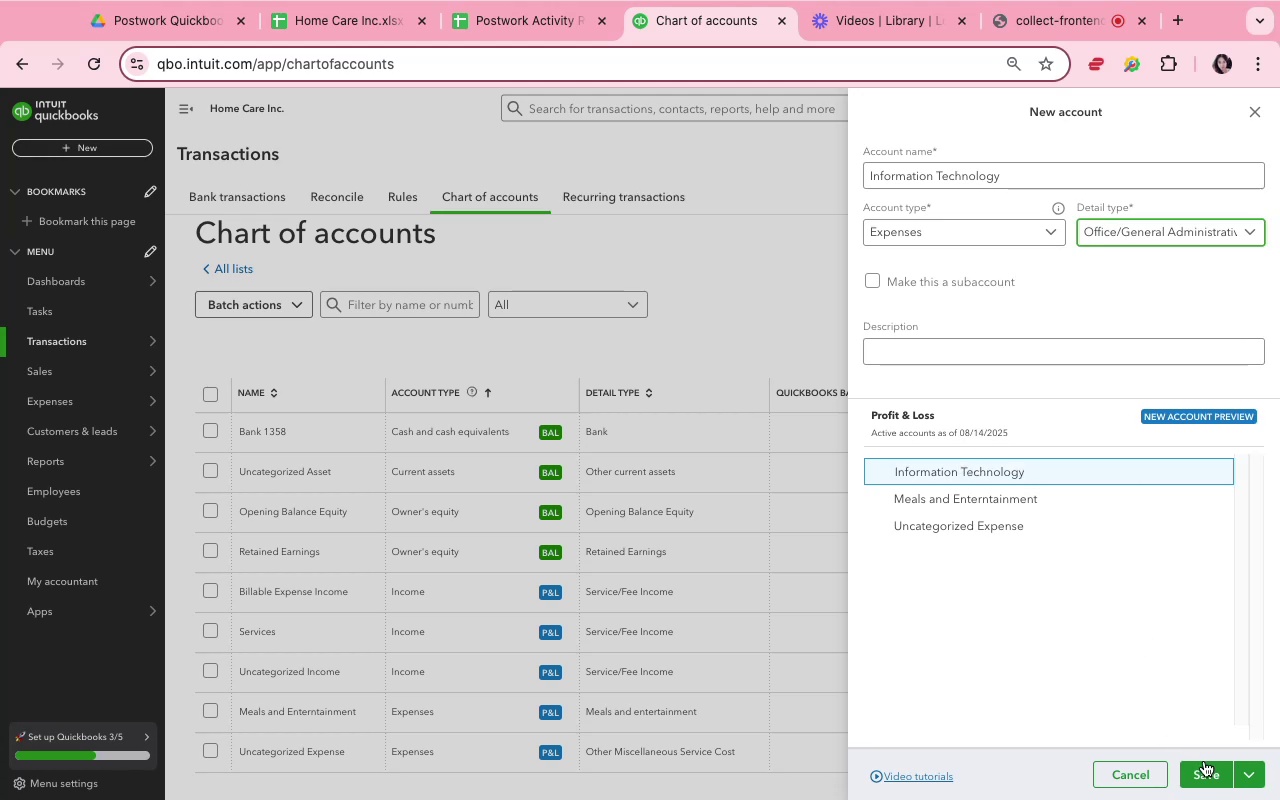 
left_click([1206, 763])
 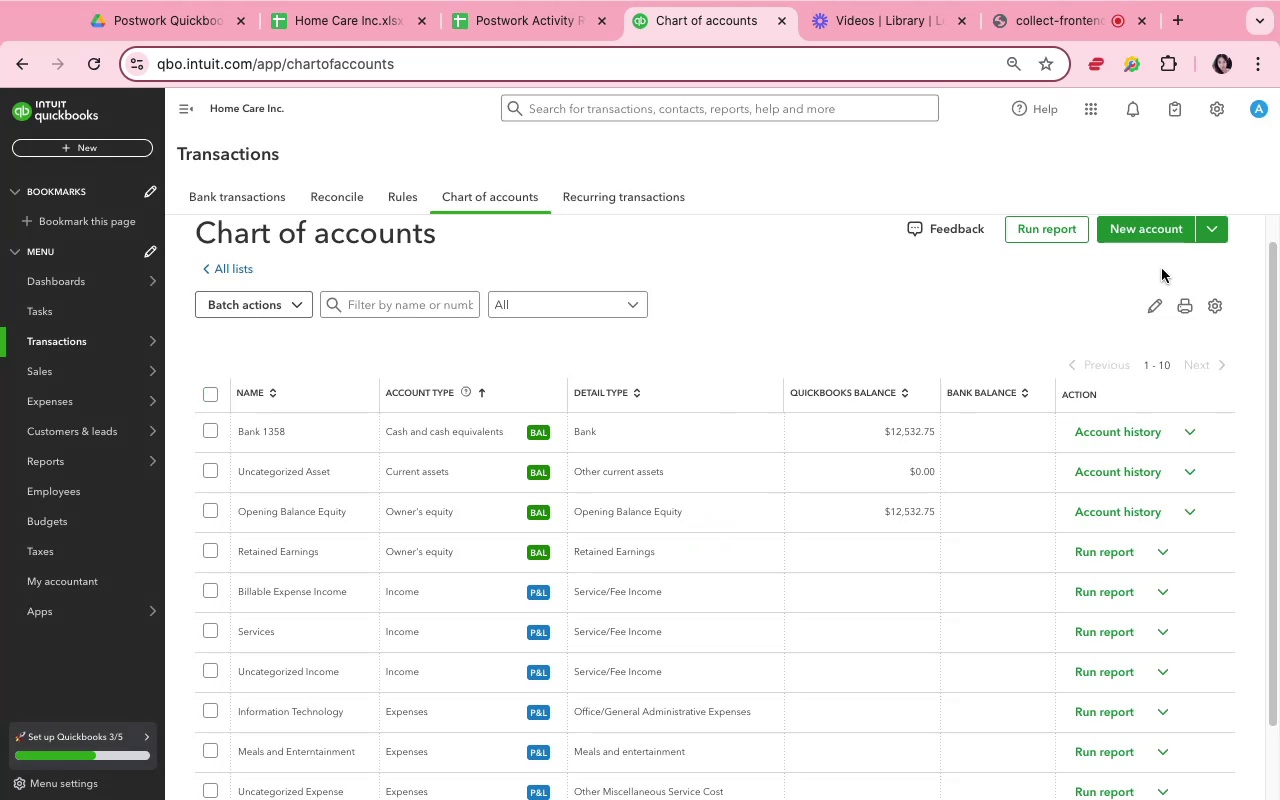 
left_click([1166, 241])
 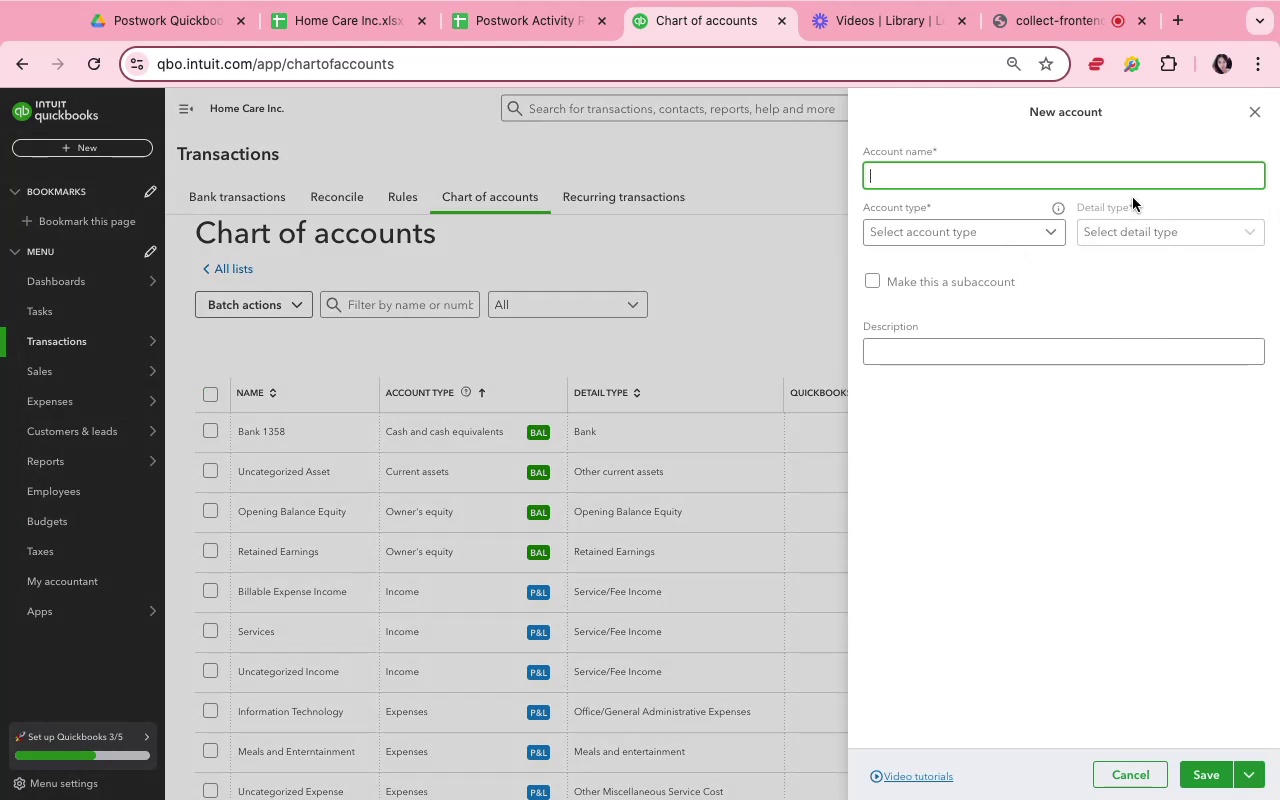 
left_click([1124, 183])
 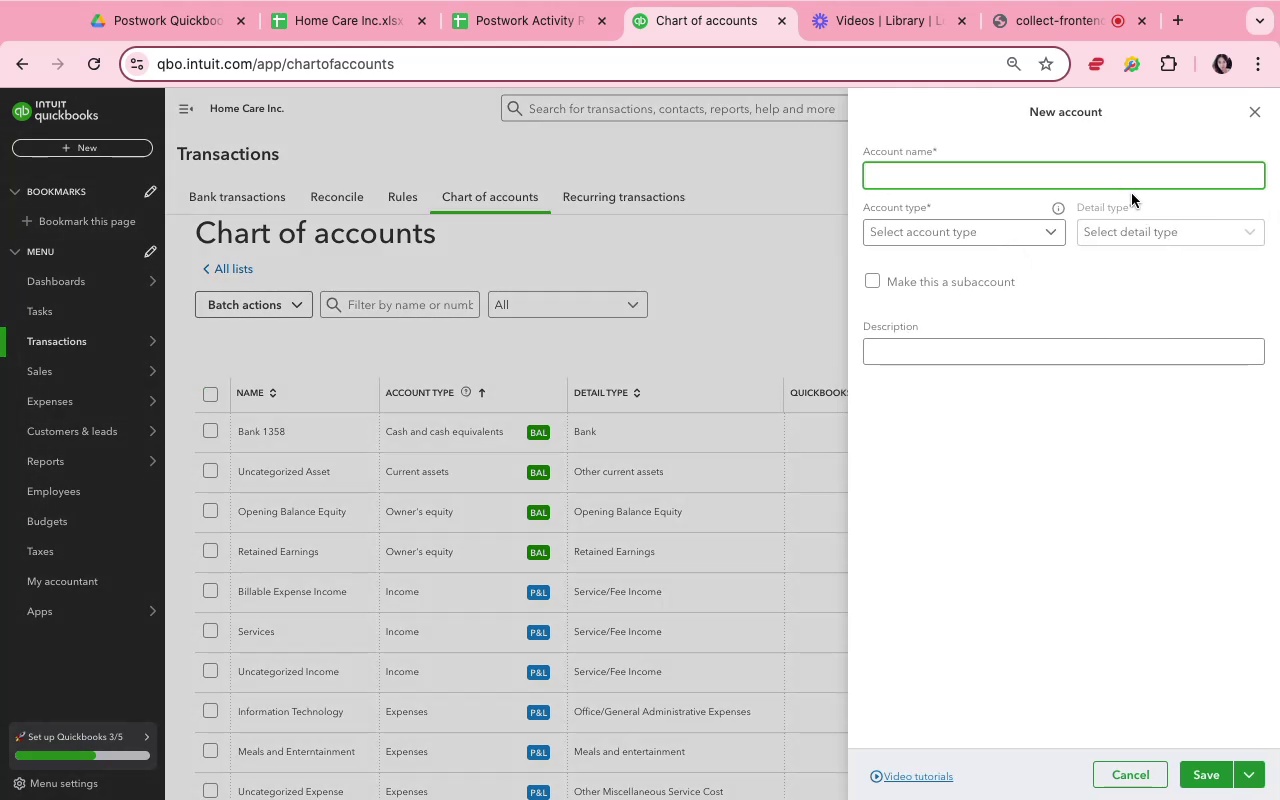 
type(Transportation Es)
key(Backspace)
type(xpense)
 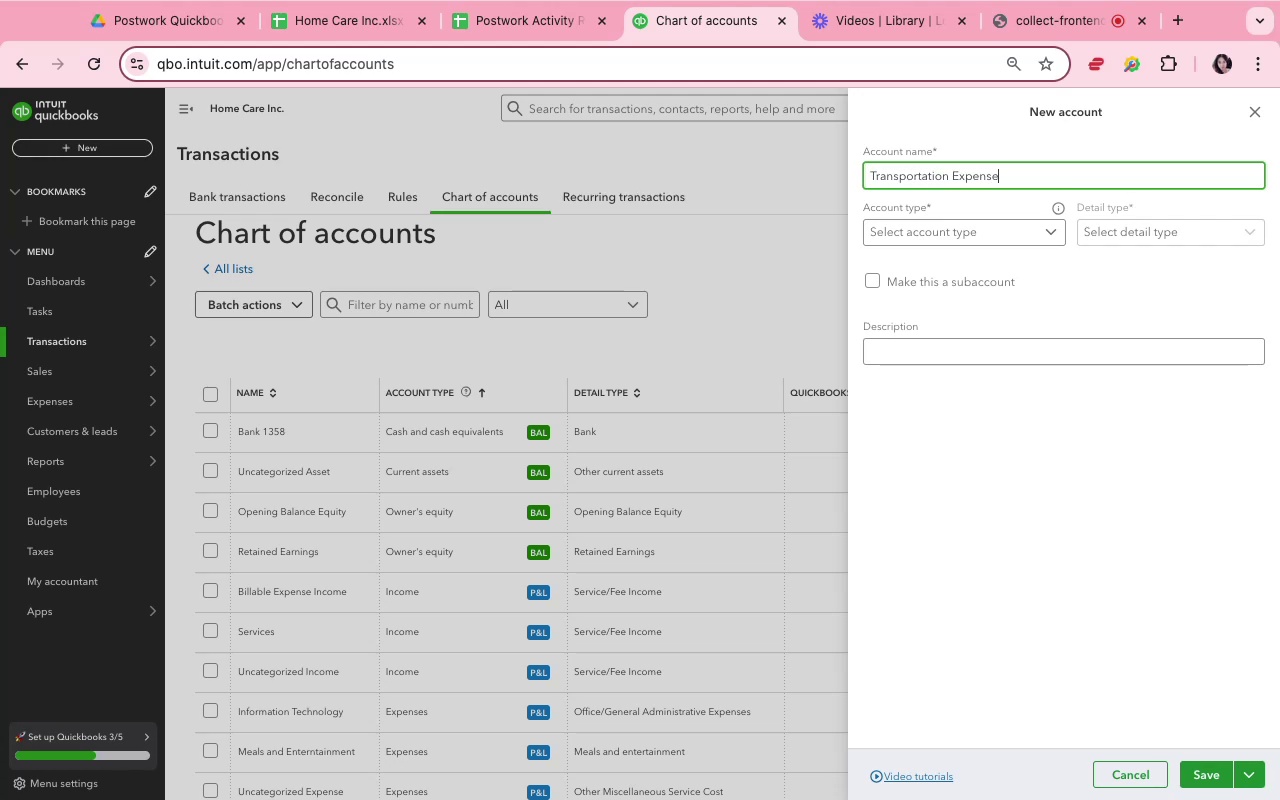 
left_click([1044, 238])
 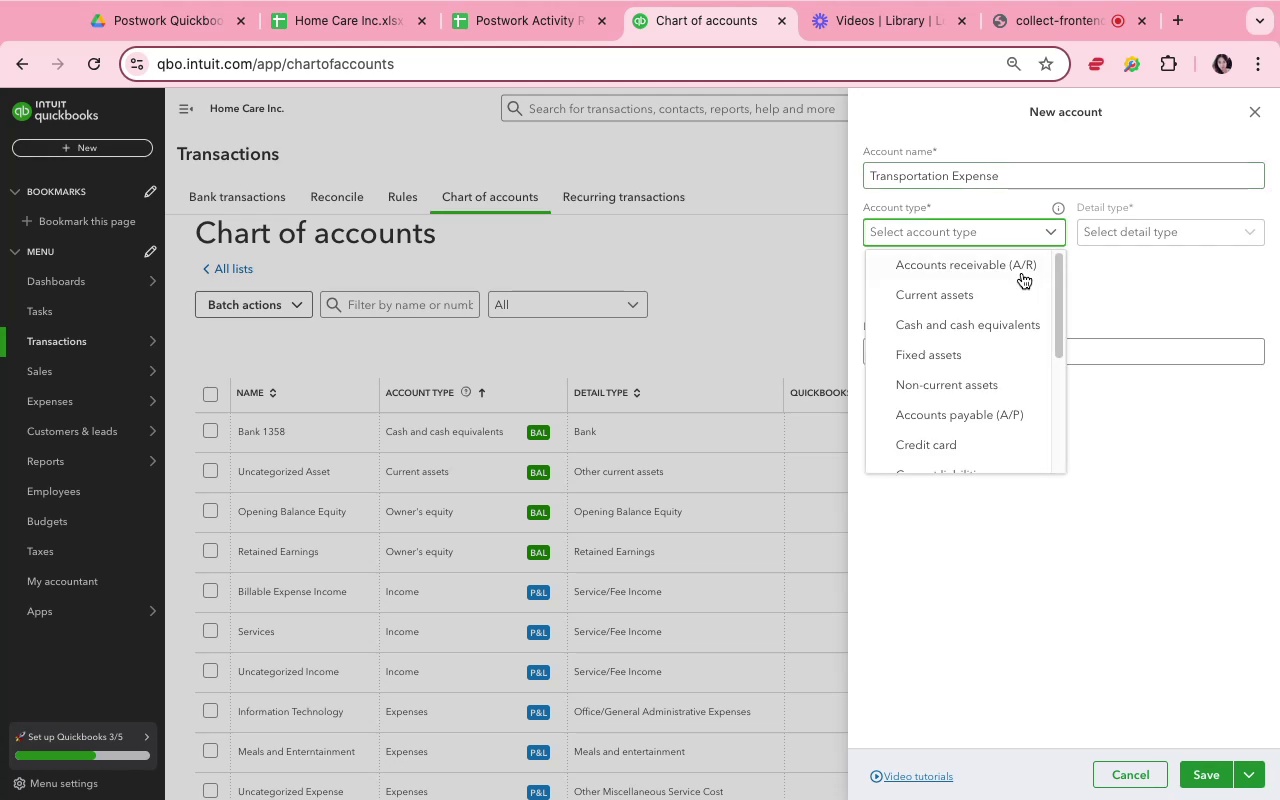 
scroll: coordinate [980, 442], scroll_direction: down, amount: 11.0
 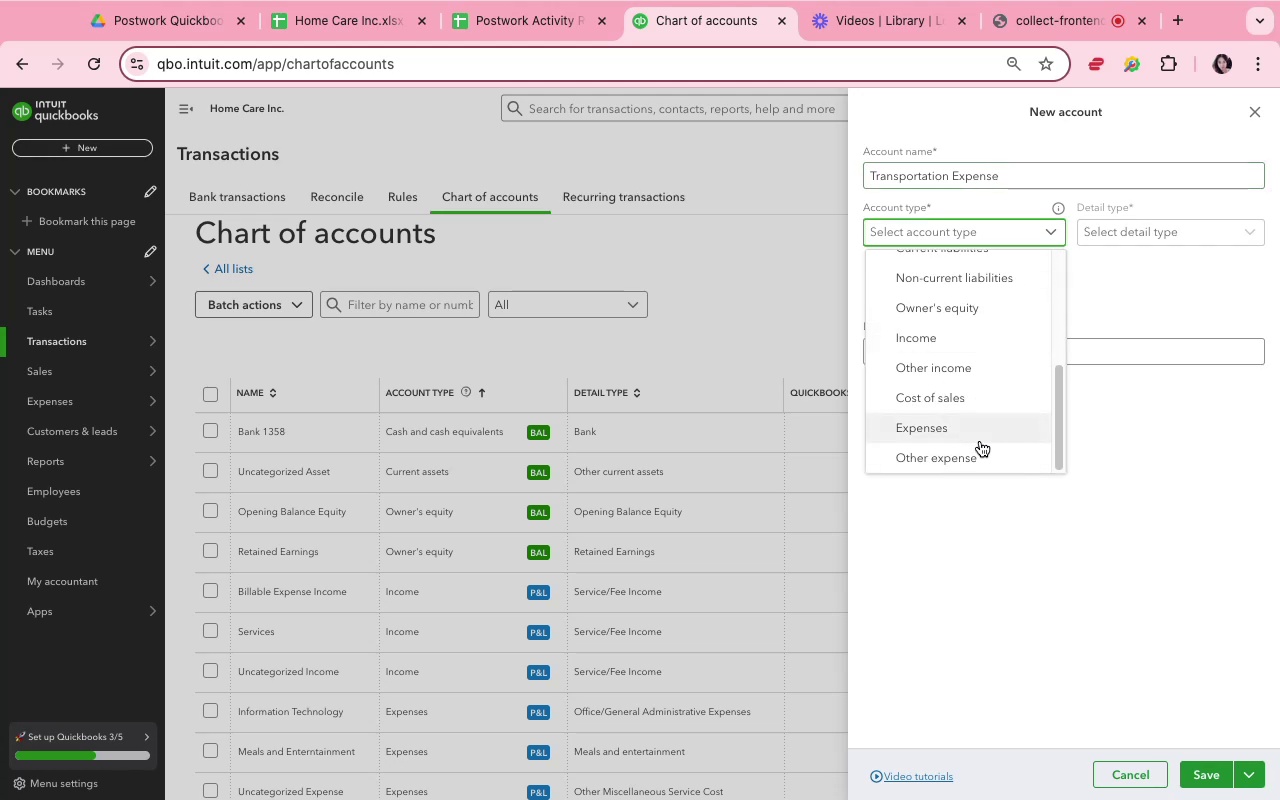 
left_click([979, 441])
 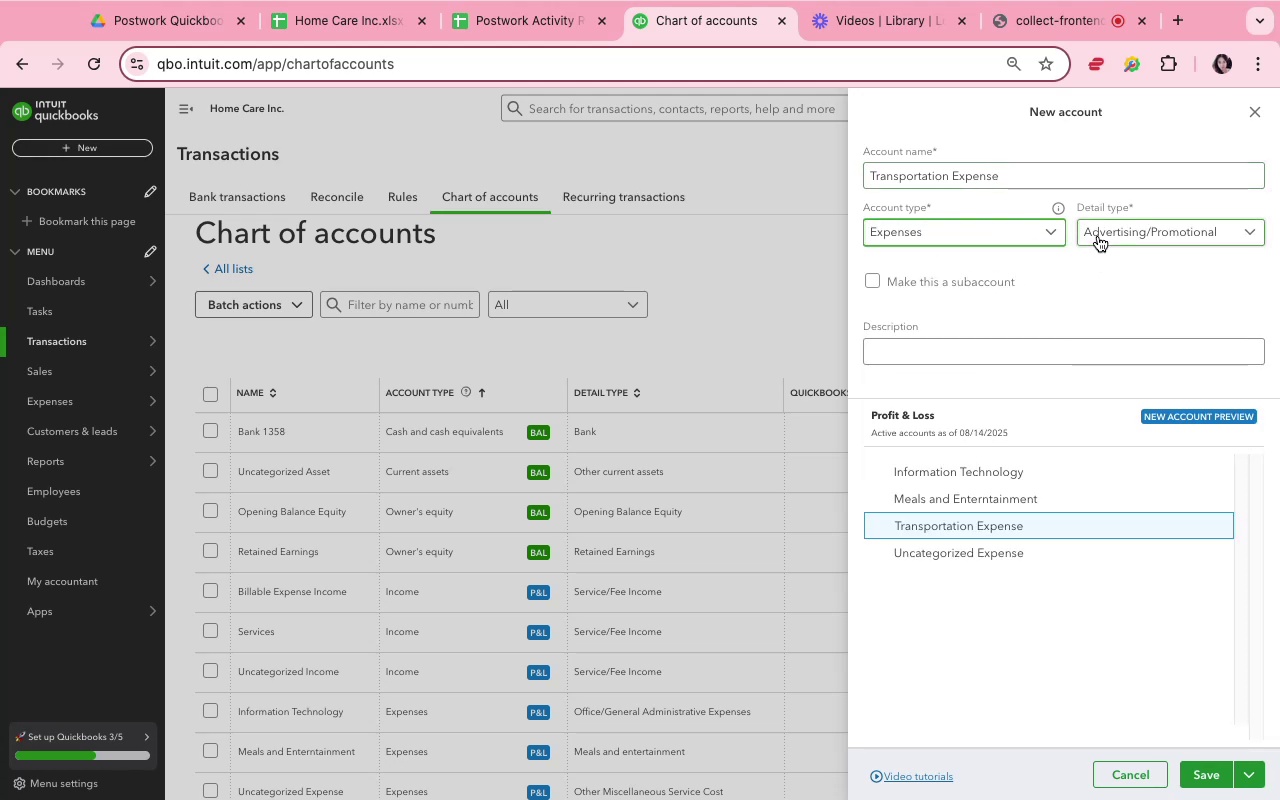 
left_click([1098, 236])
 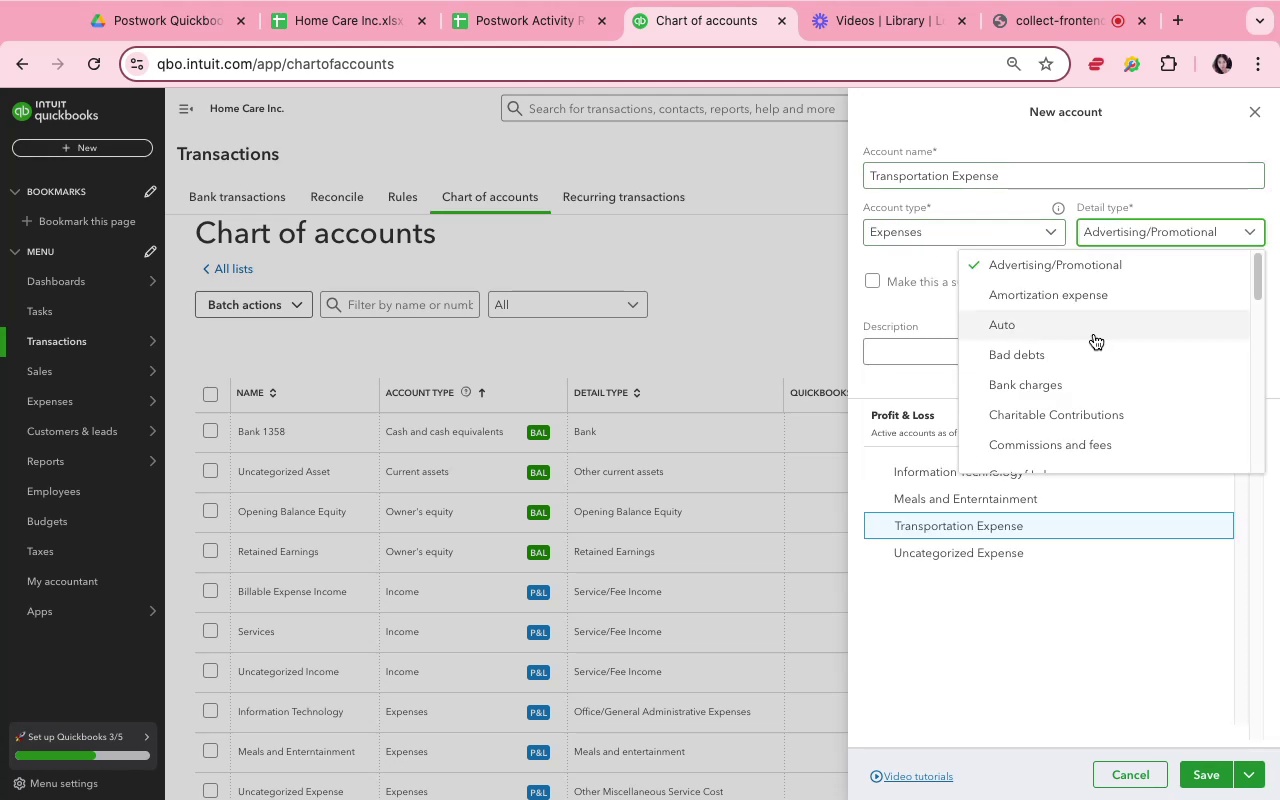 
left_click([1093, 336])
 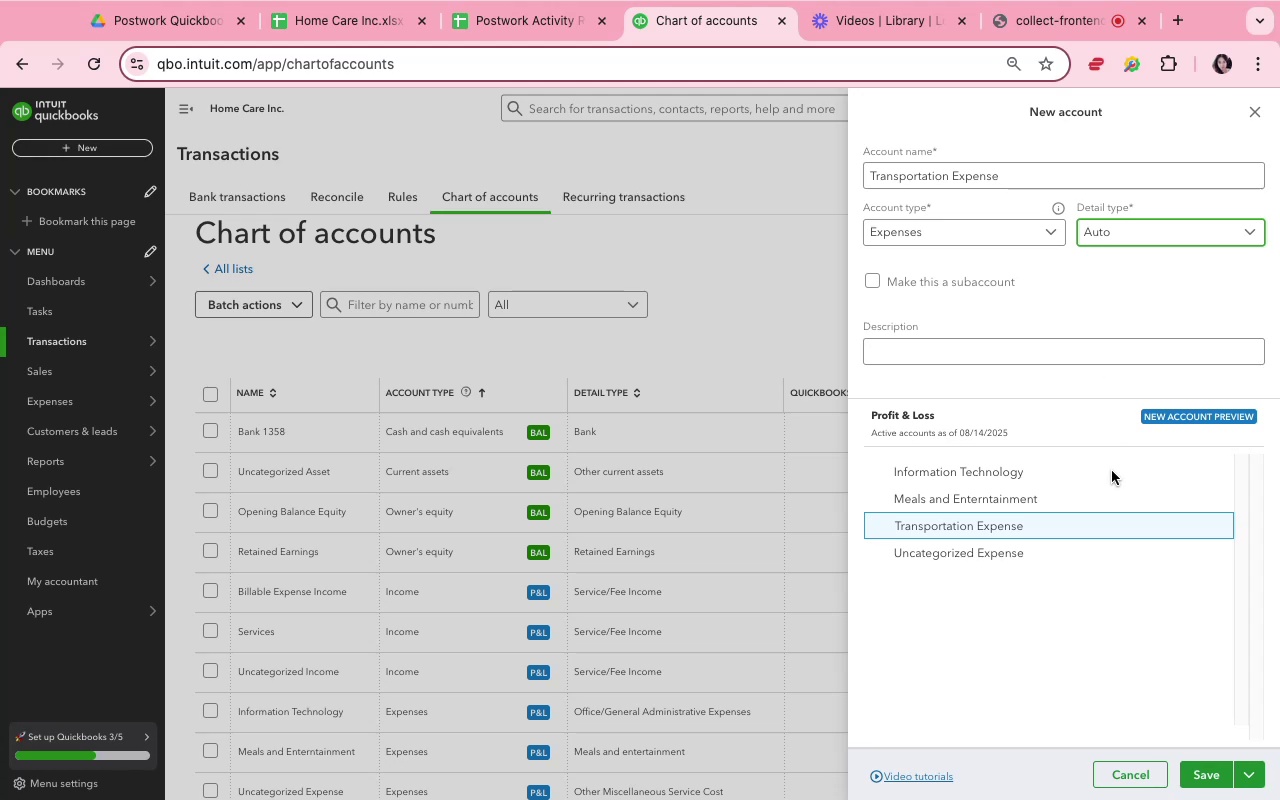 
left_click([1189, 770])
 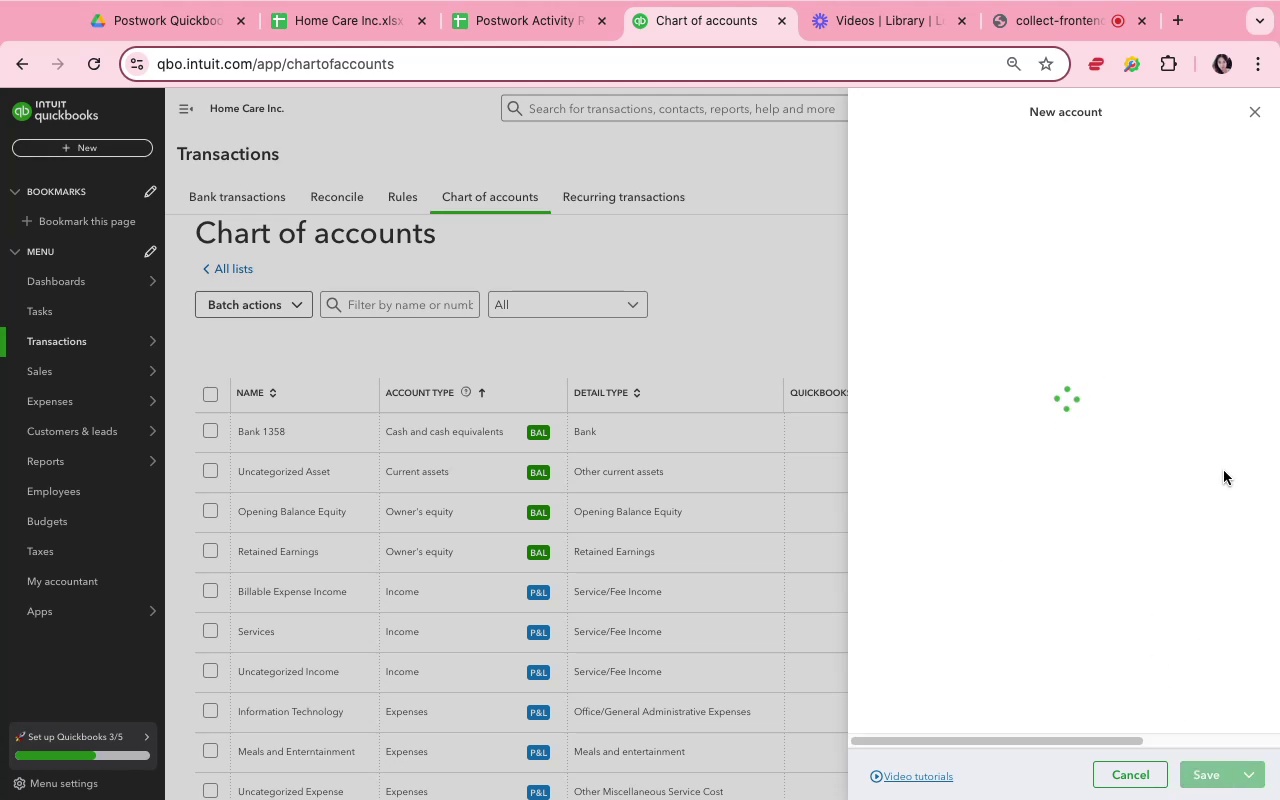 
mouse_move([1239, 244])
 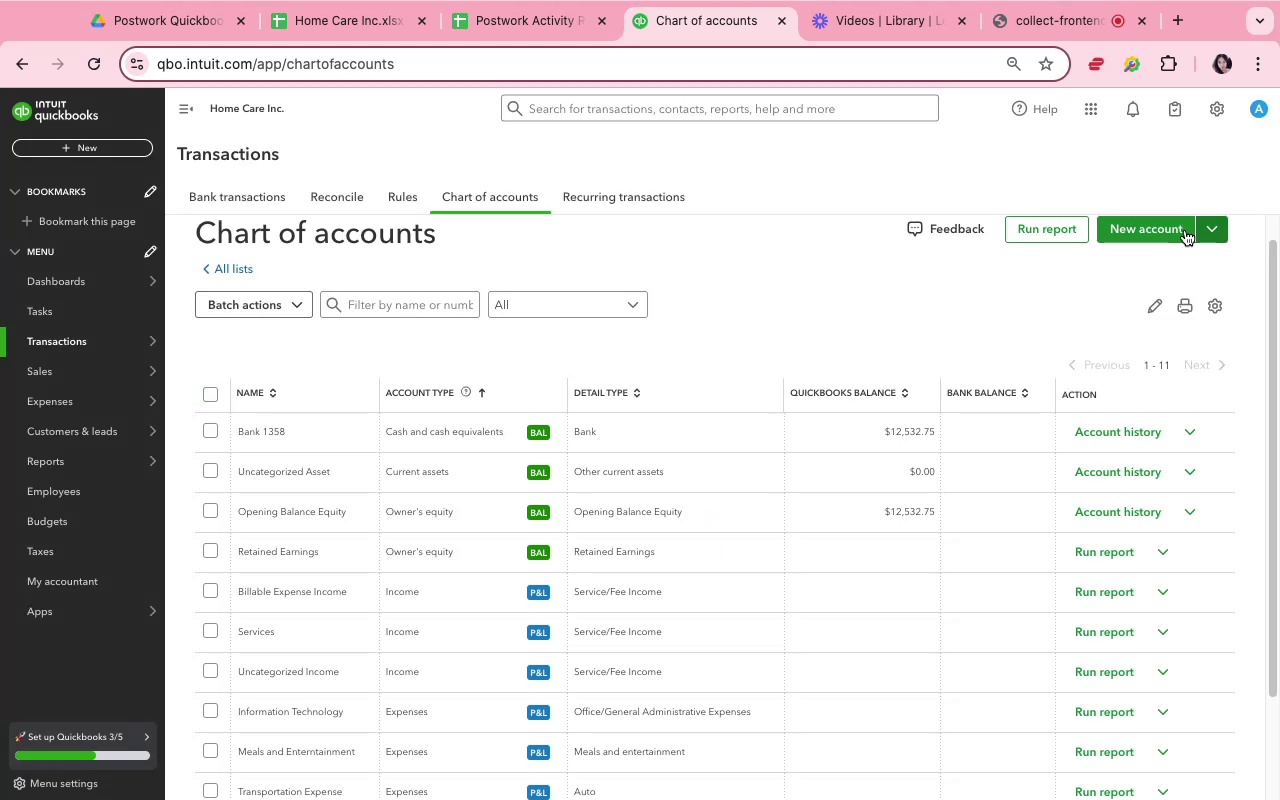 
left_click([1172, 226])
 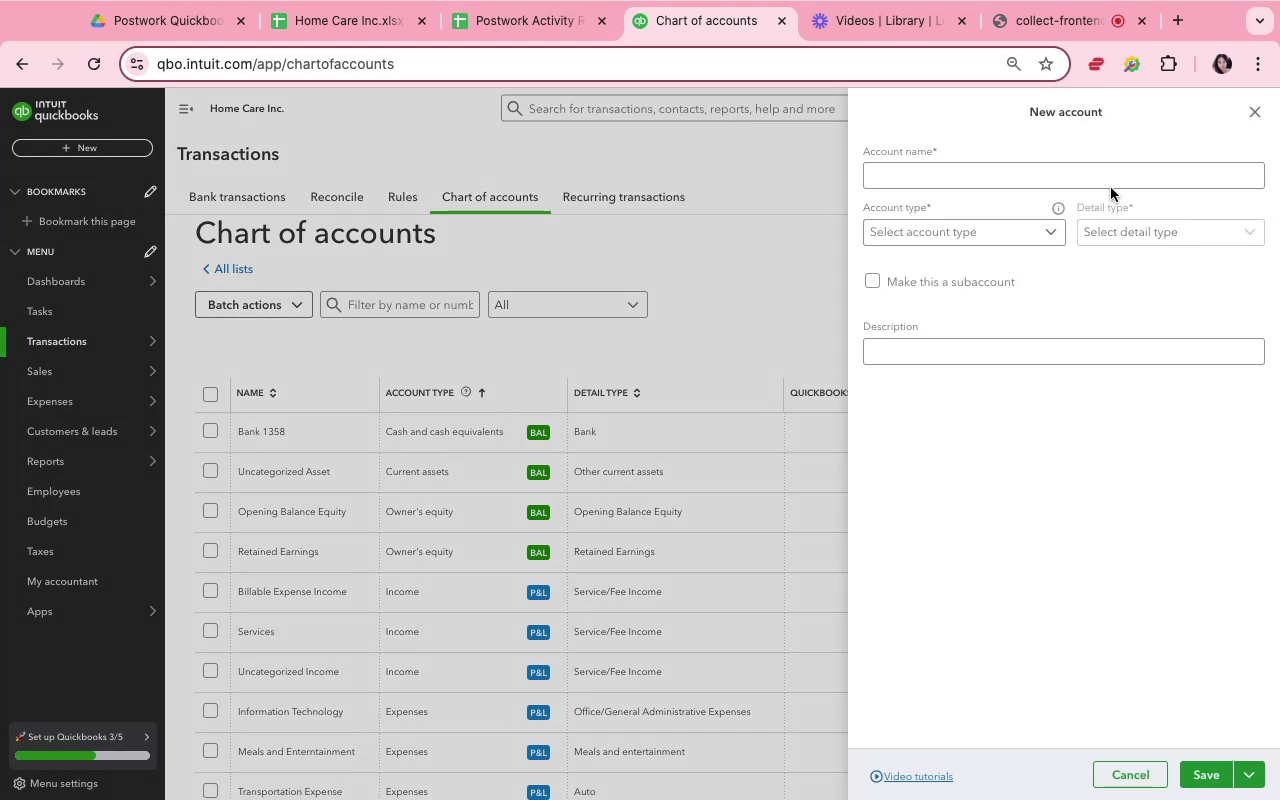 
left_click([1084, 182])
 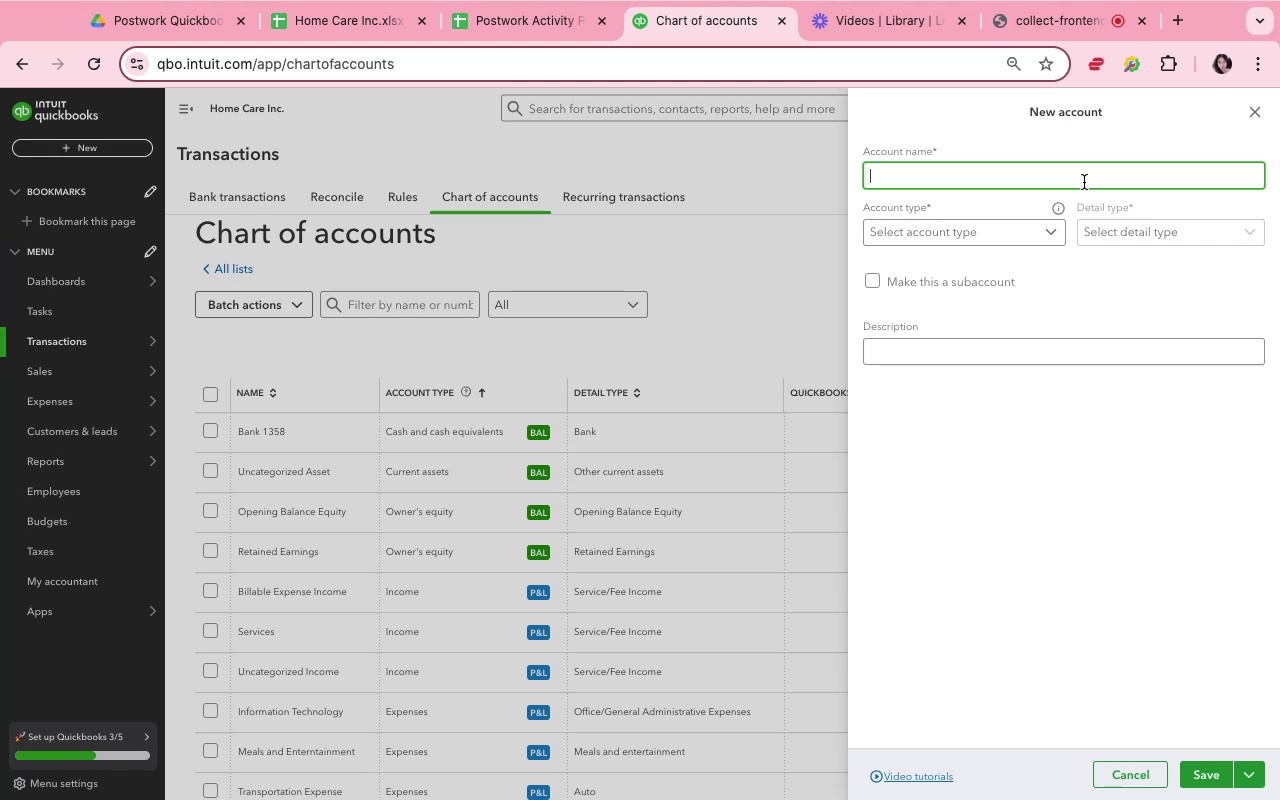 
type(Fuel and Gasolne)
 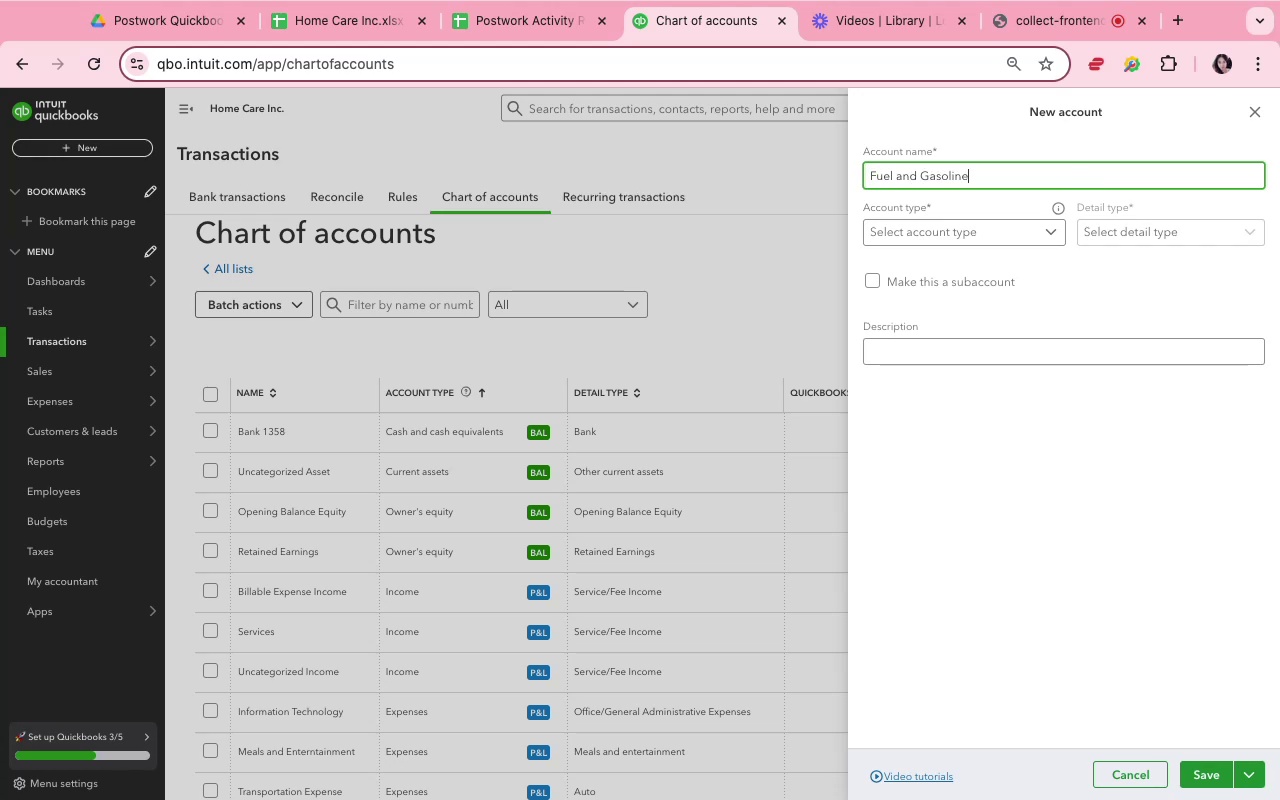 
 